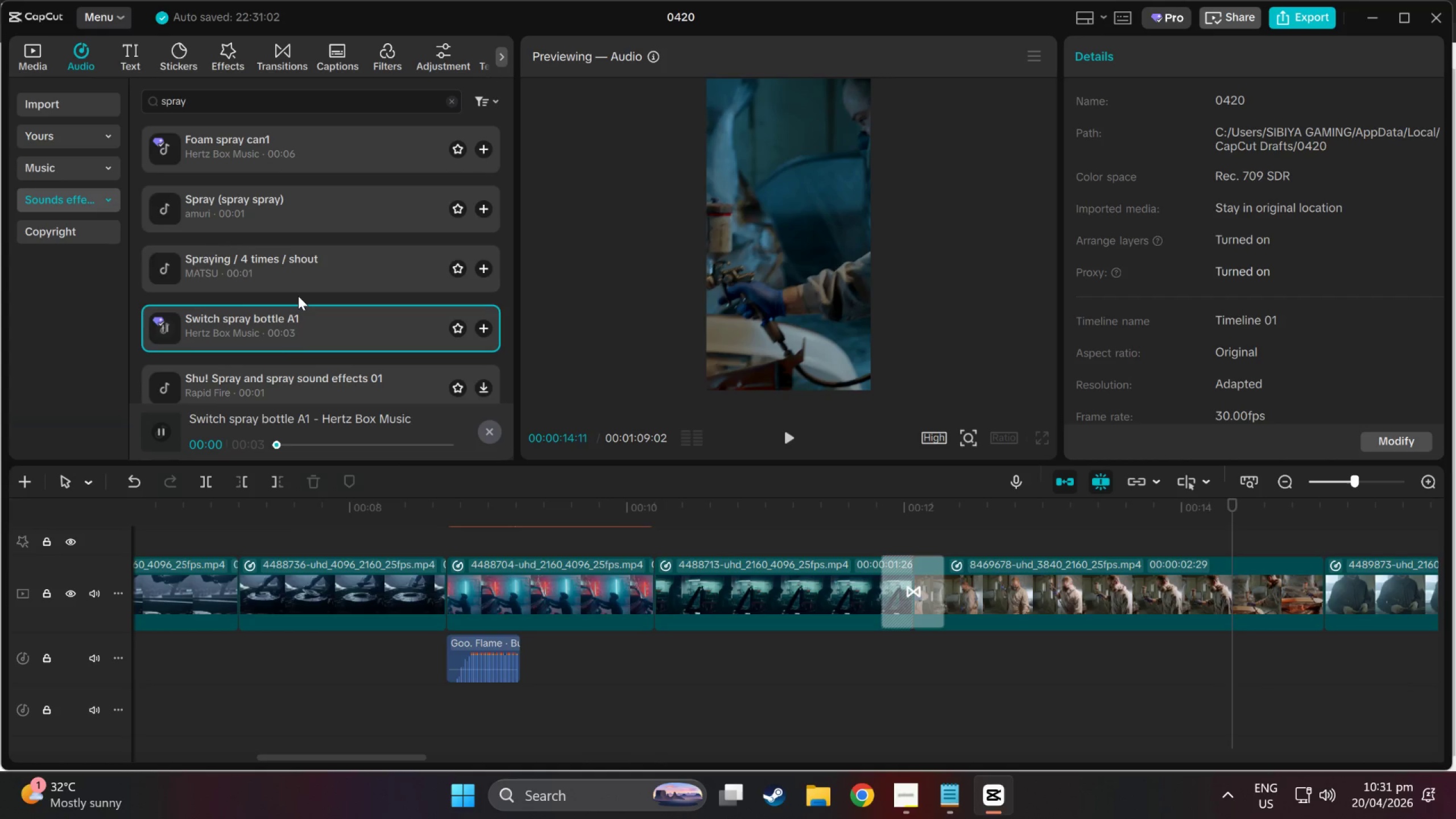 
scroll: coordinate [298, 296], scroll_direction: down, amount: 1.0
 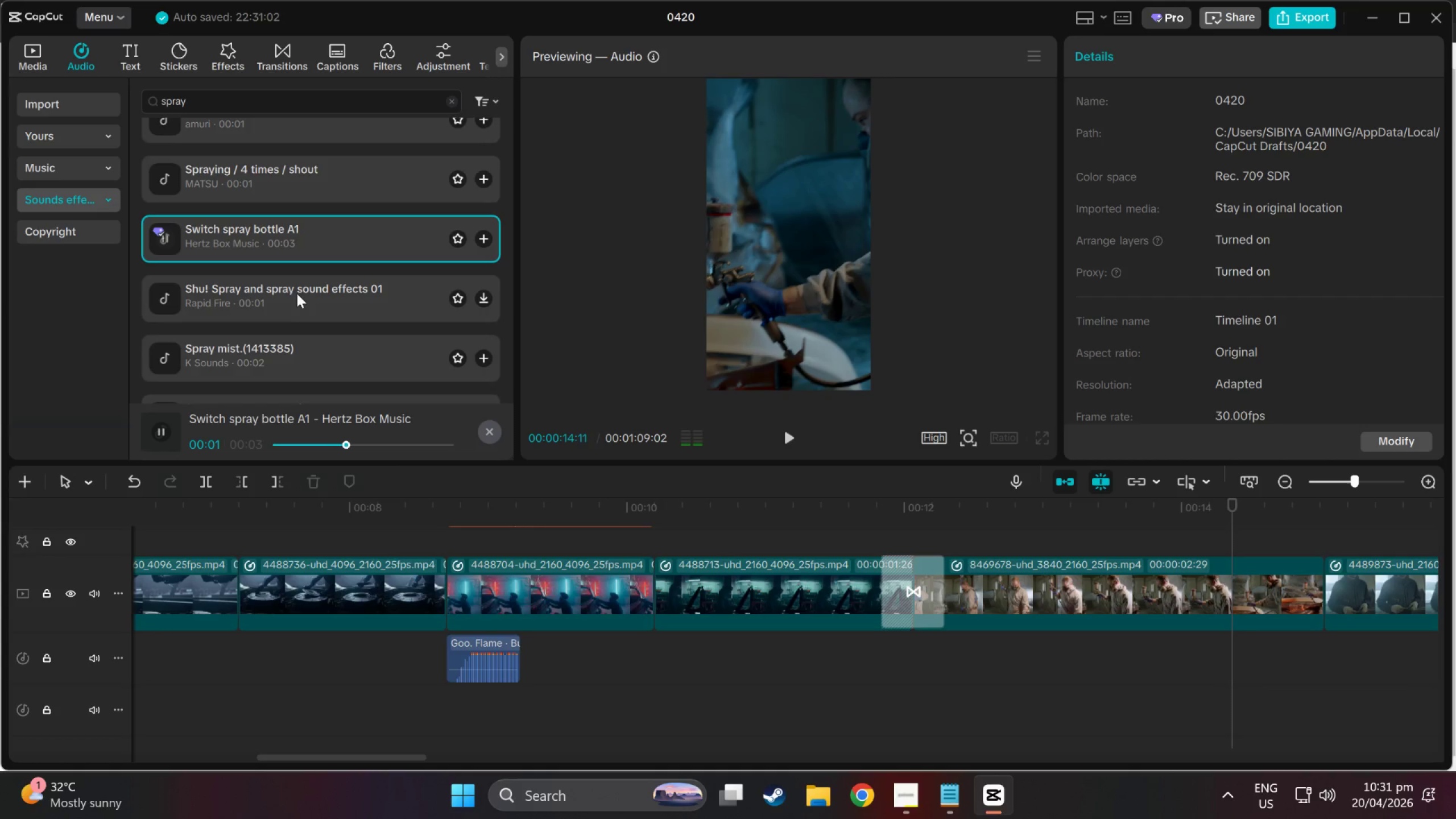 
left_click([295, 291])
 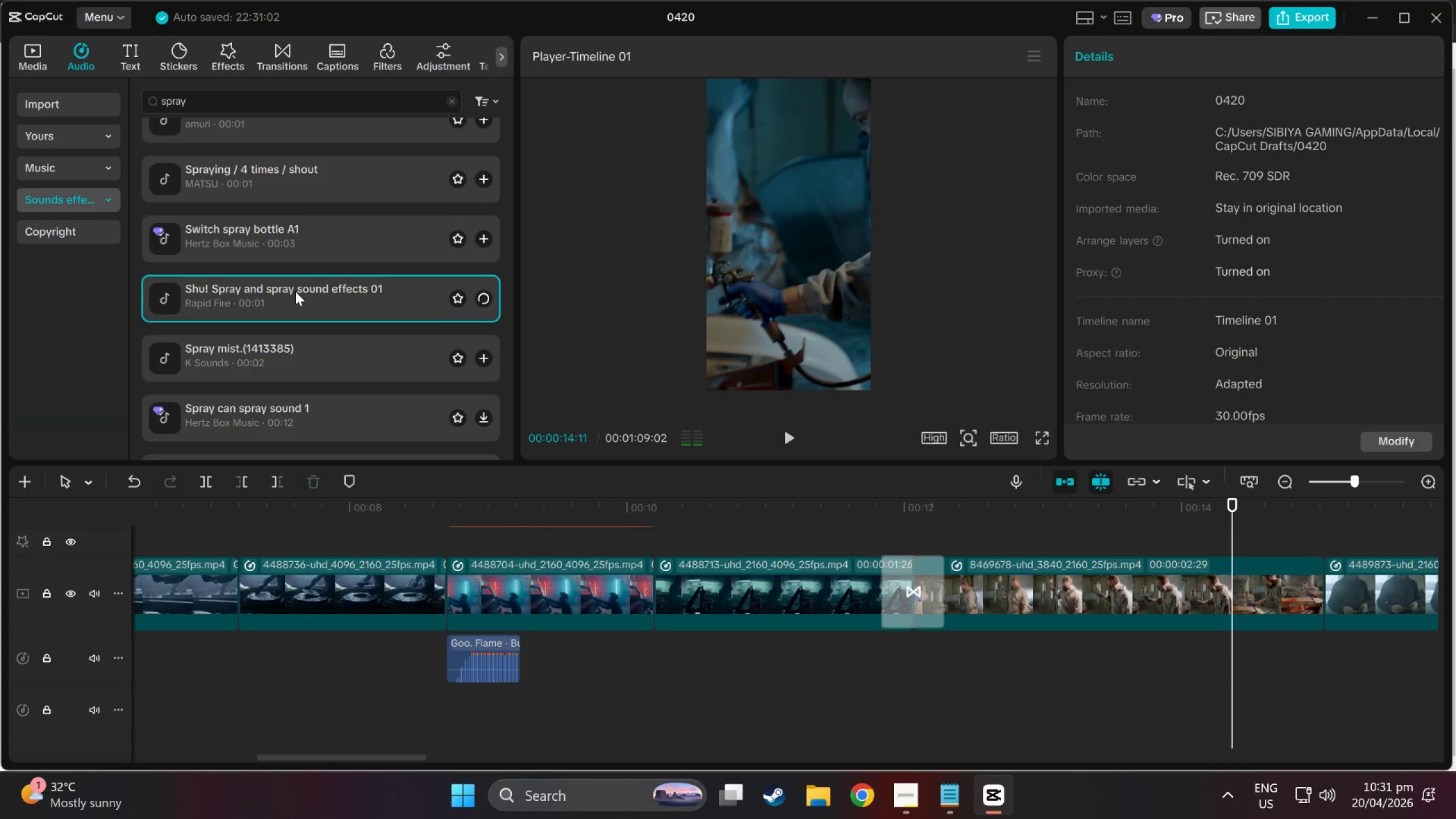 
scroll: coordinate [295, 291], scroll_direction: down, amount: 1.0
 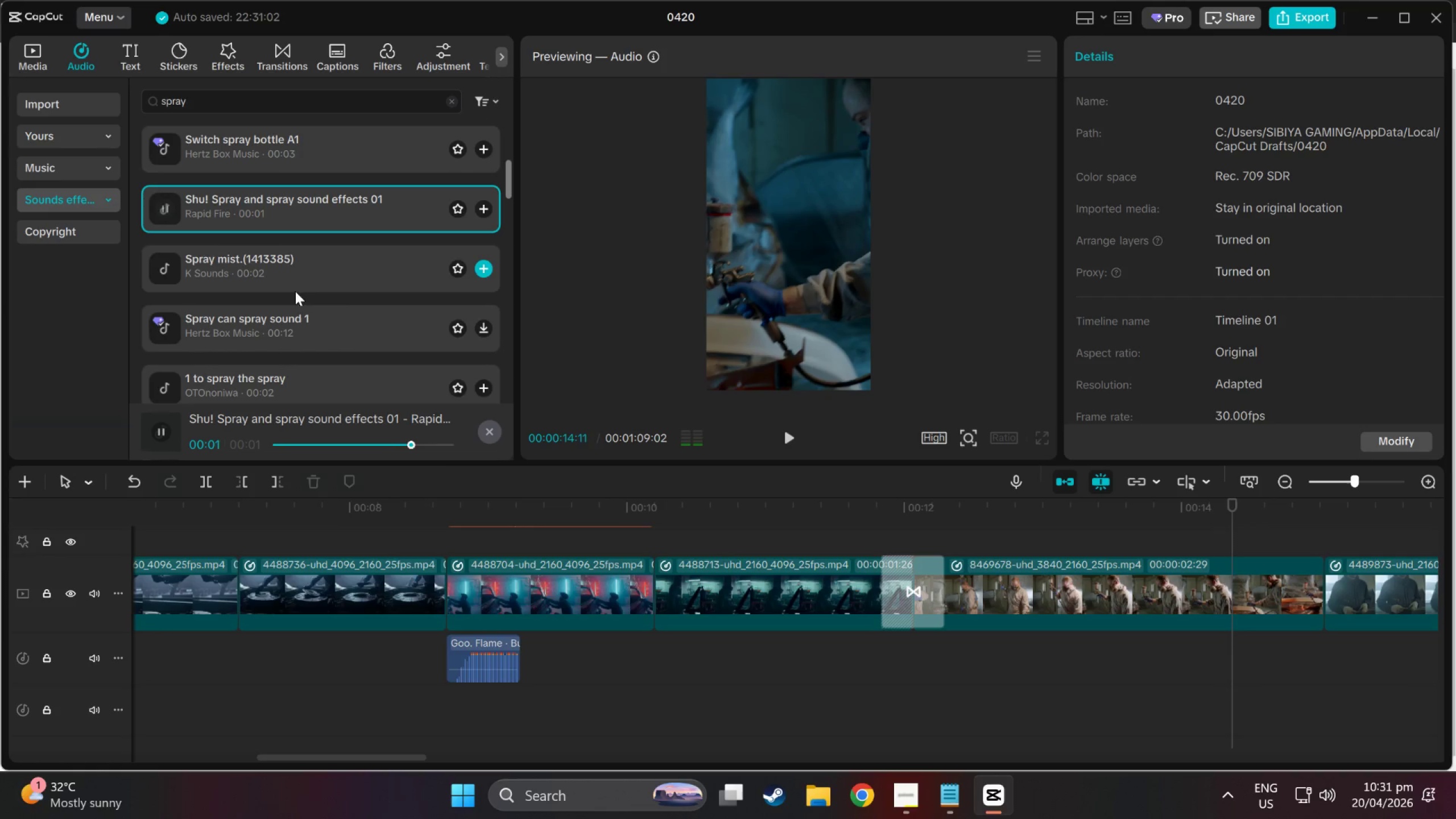 
left_click([272, 268])
 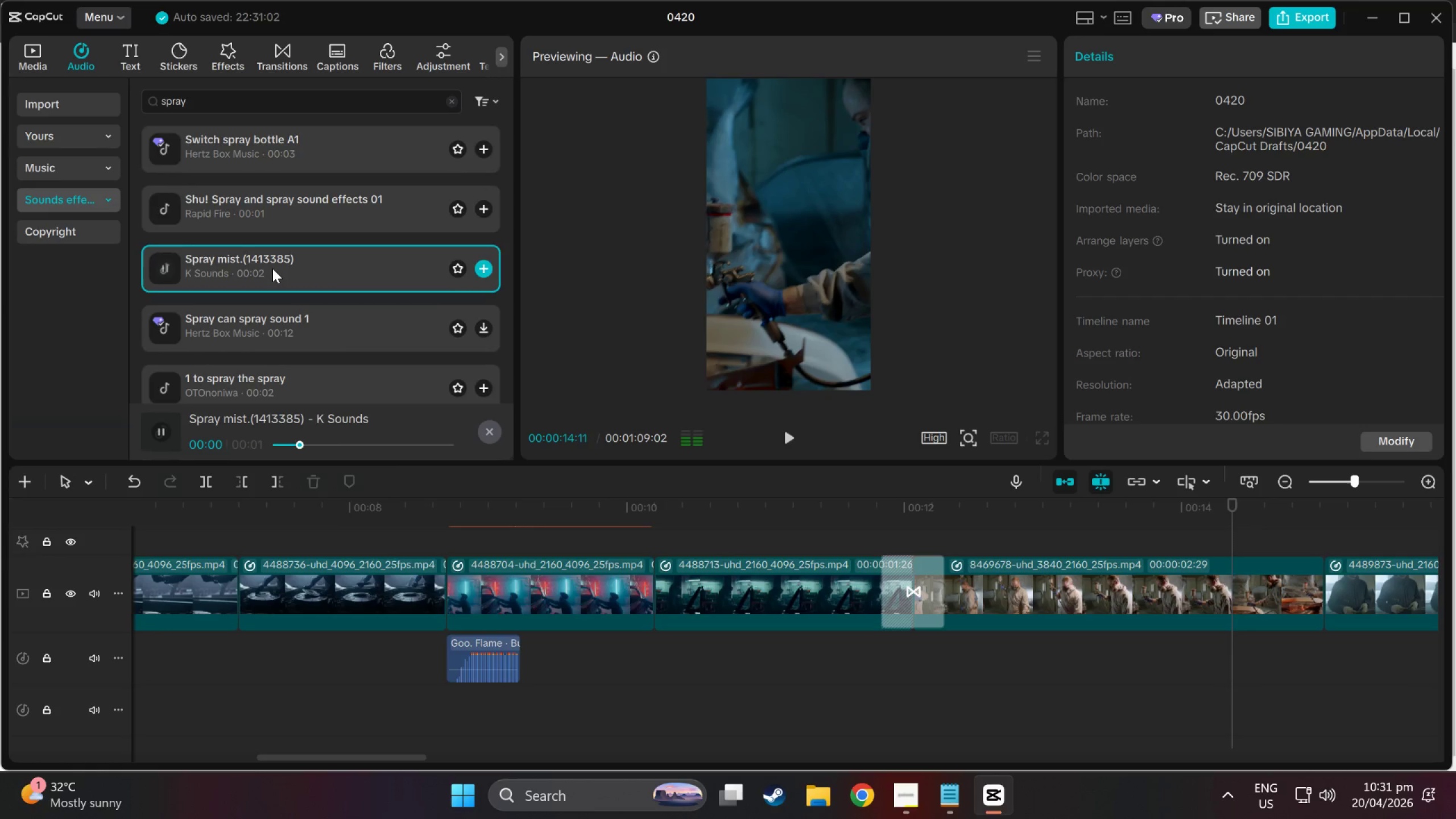 
scroll: coordinate [272, 268], scroll_direction: down, amount: 1.0
 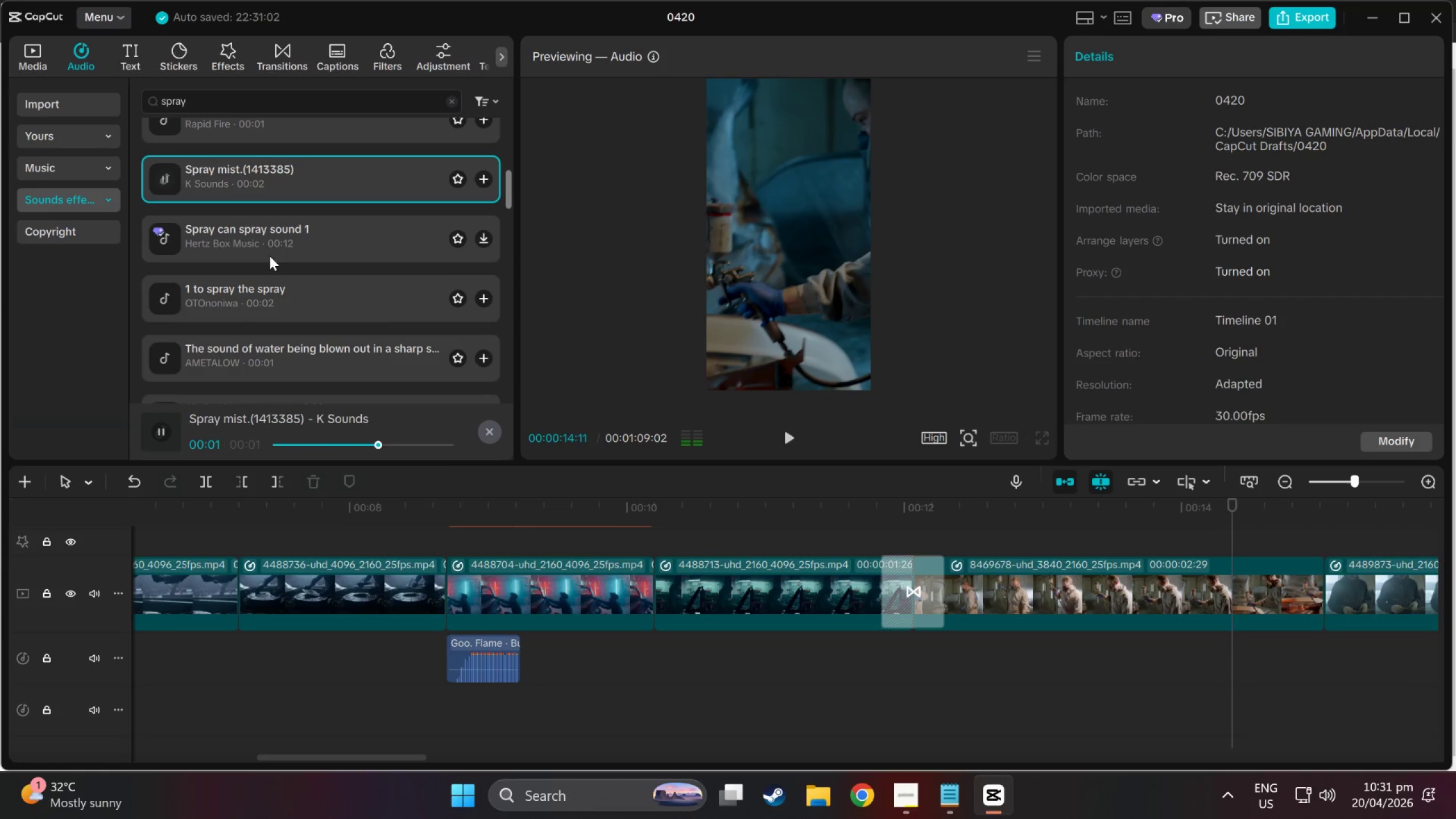 
left_click([268, 242])
 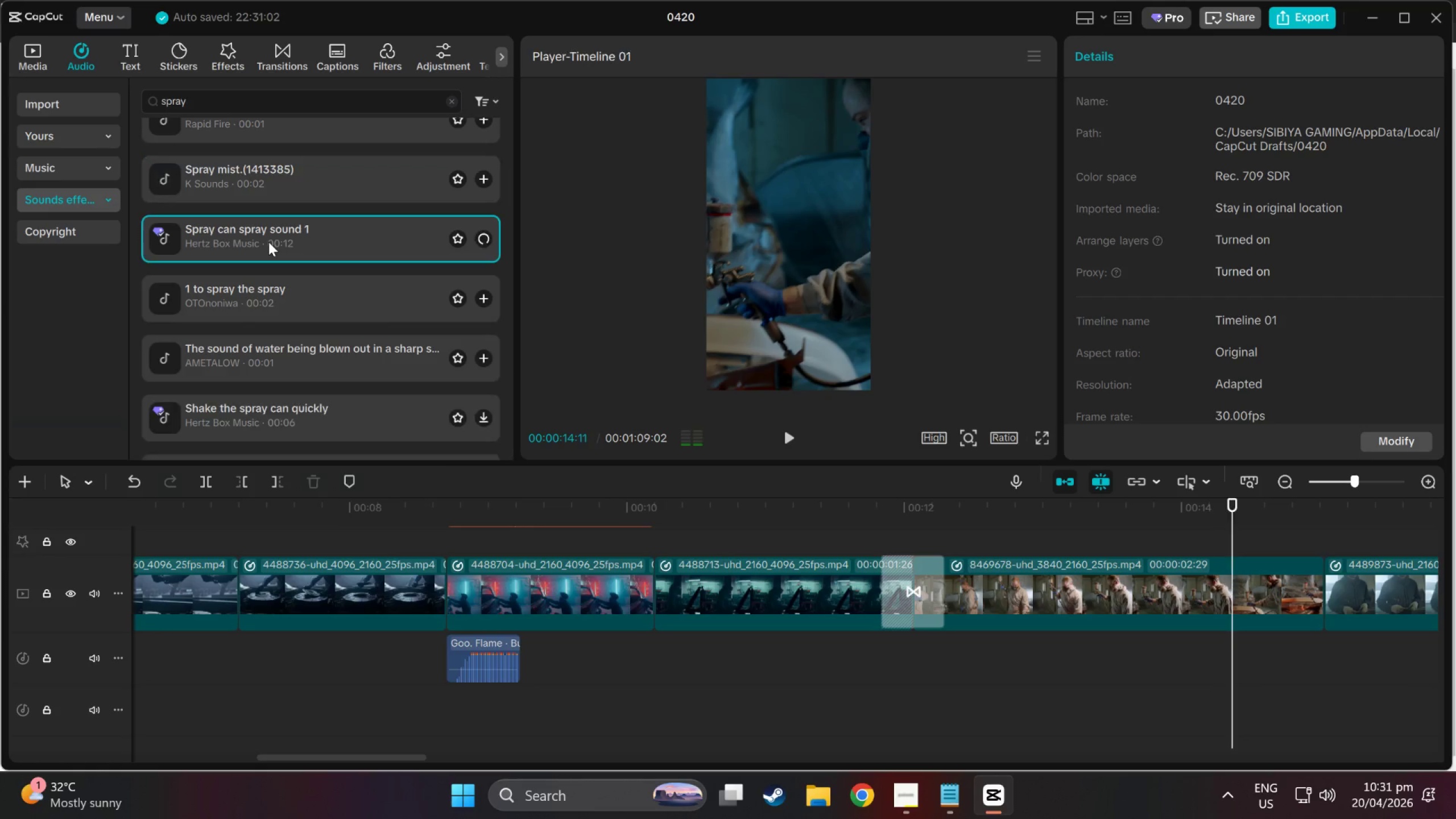 
scroll: coordinate [268, 242], scroll_direction: down, amount: 1.0
 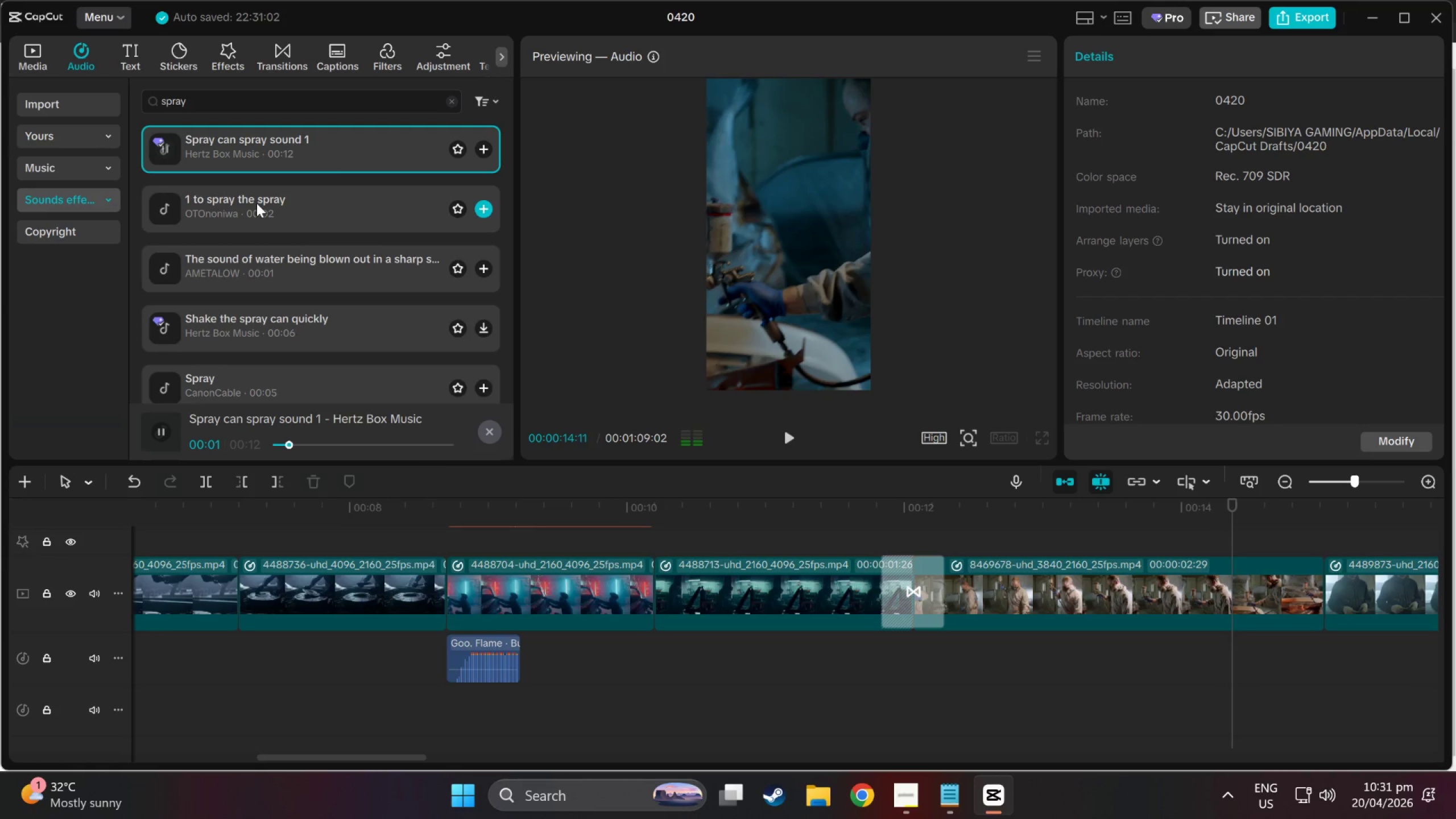 
left_click([254, 206])
 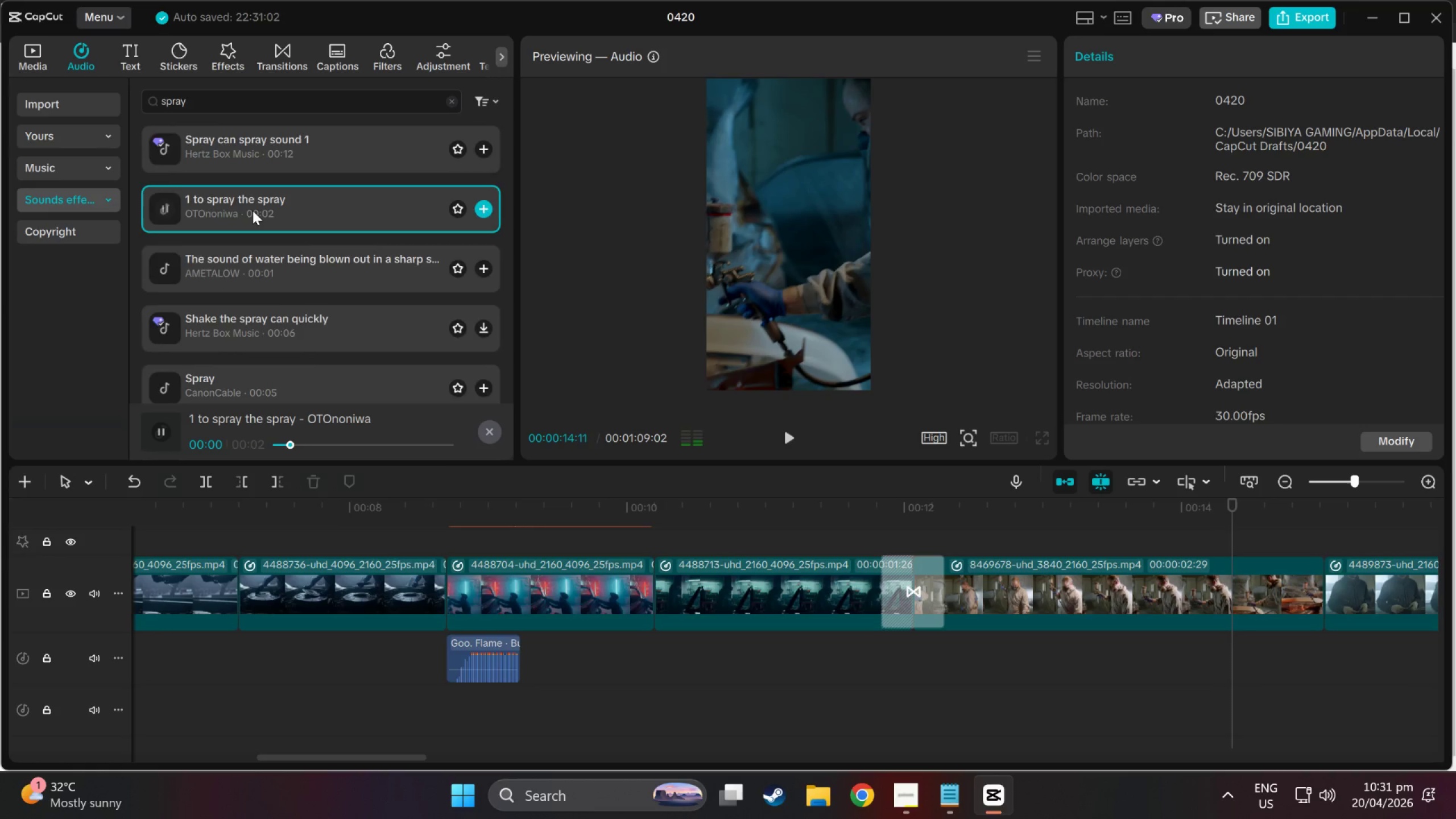 
scroll: coordinate [254, 210], scroll_direction: up, amount: 1.0
 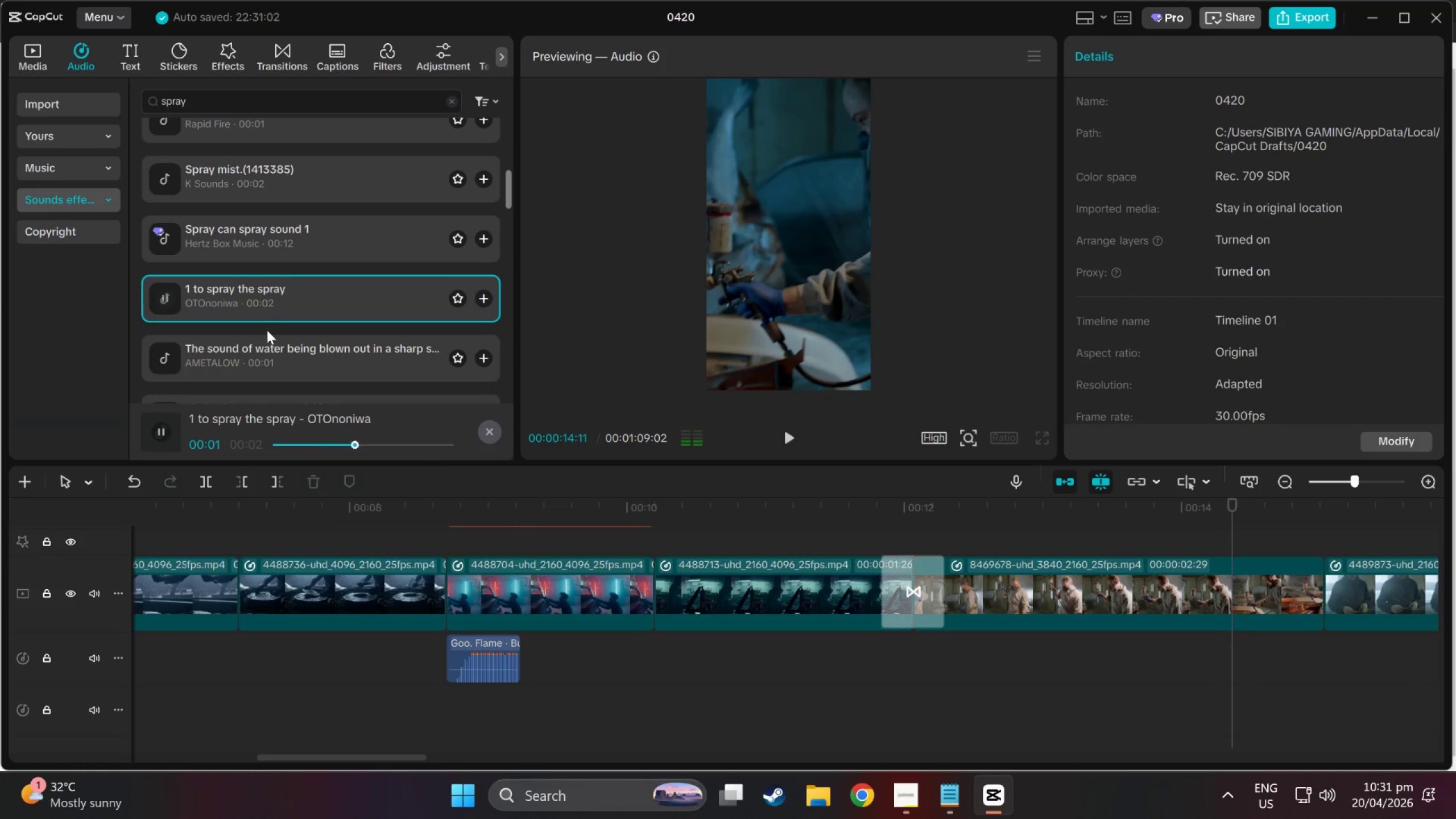 
left_click([267, 343])
 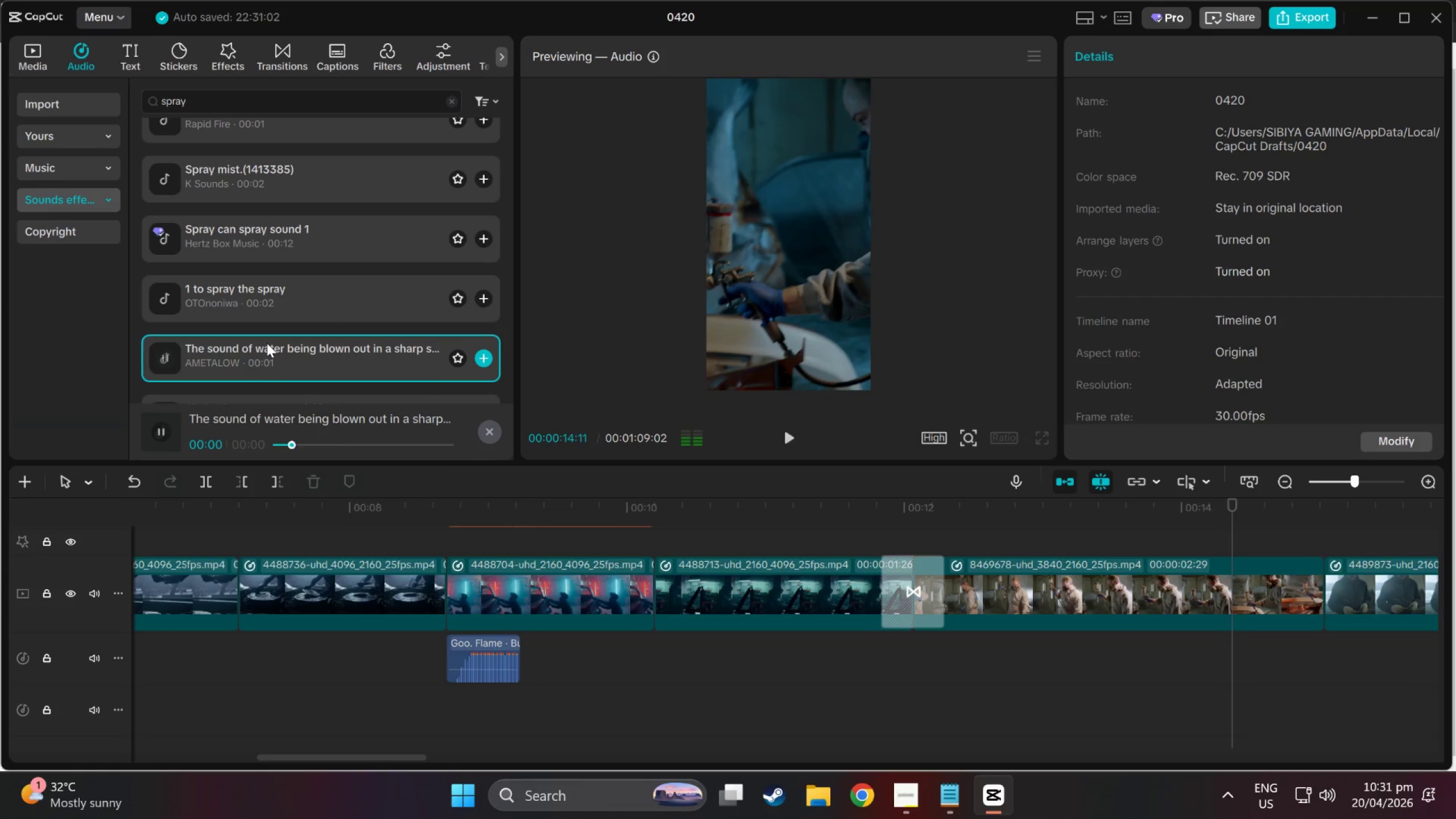 
scroll: coordinate [267, 343], scroll_direction: down, amount: 1.0
 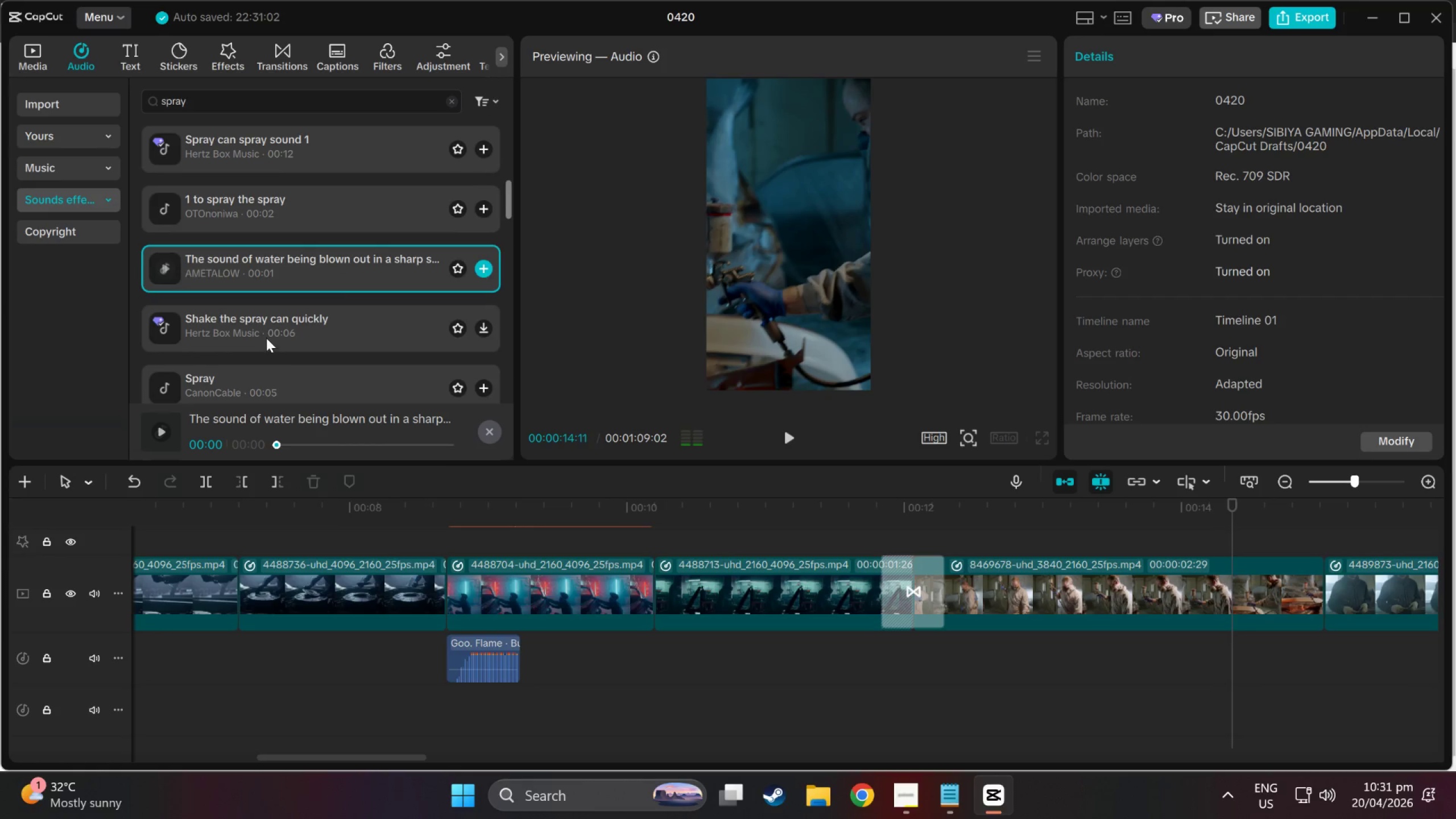 
left_click([266, 337])
 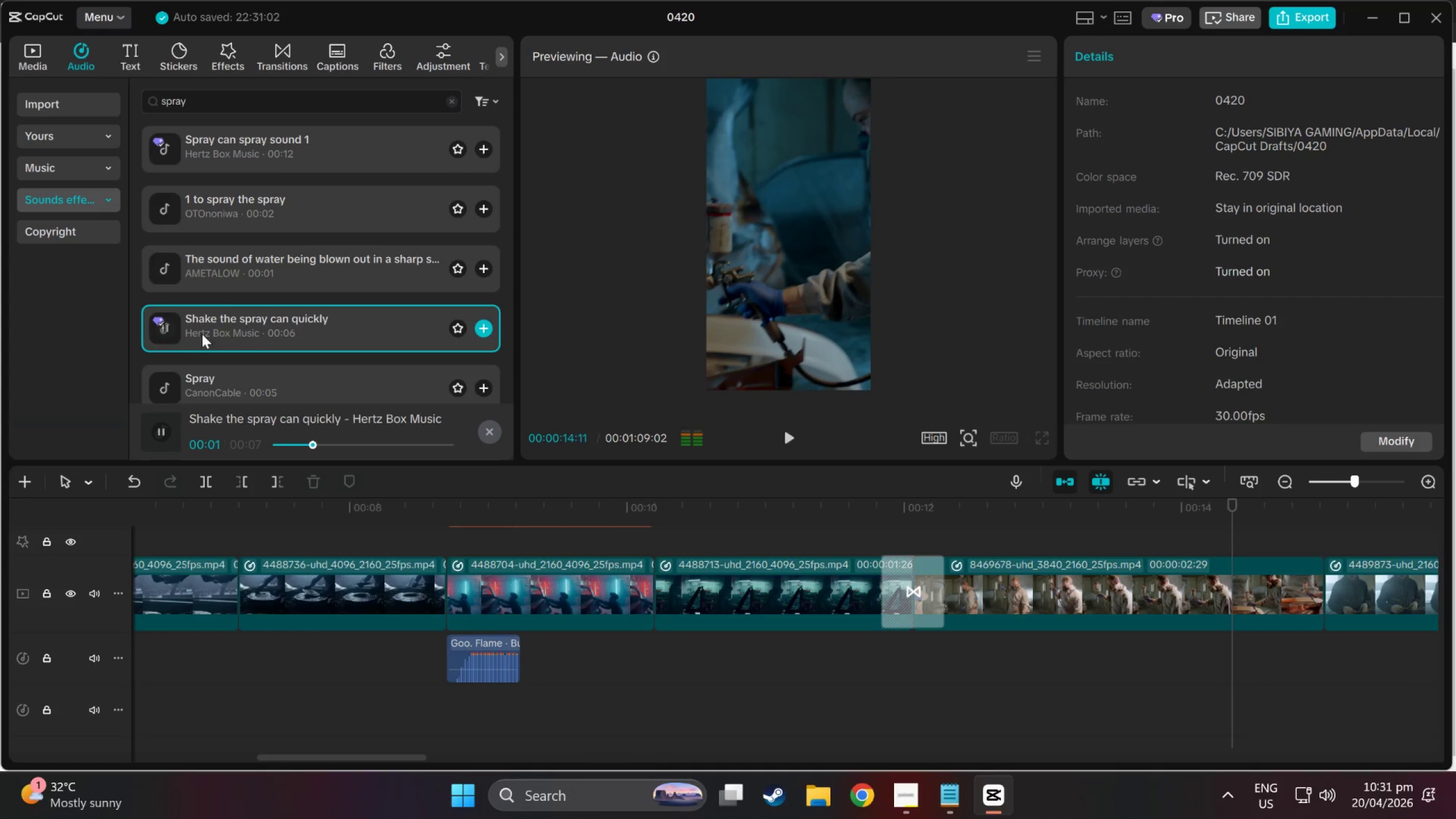 
scroll: coordinate [241, 341], scroll_direction: down, amount: 1.0
 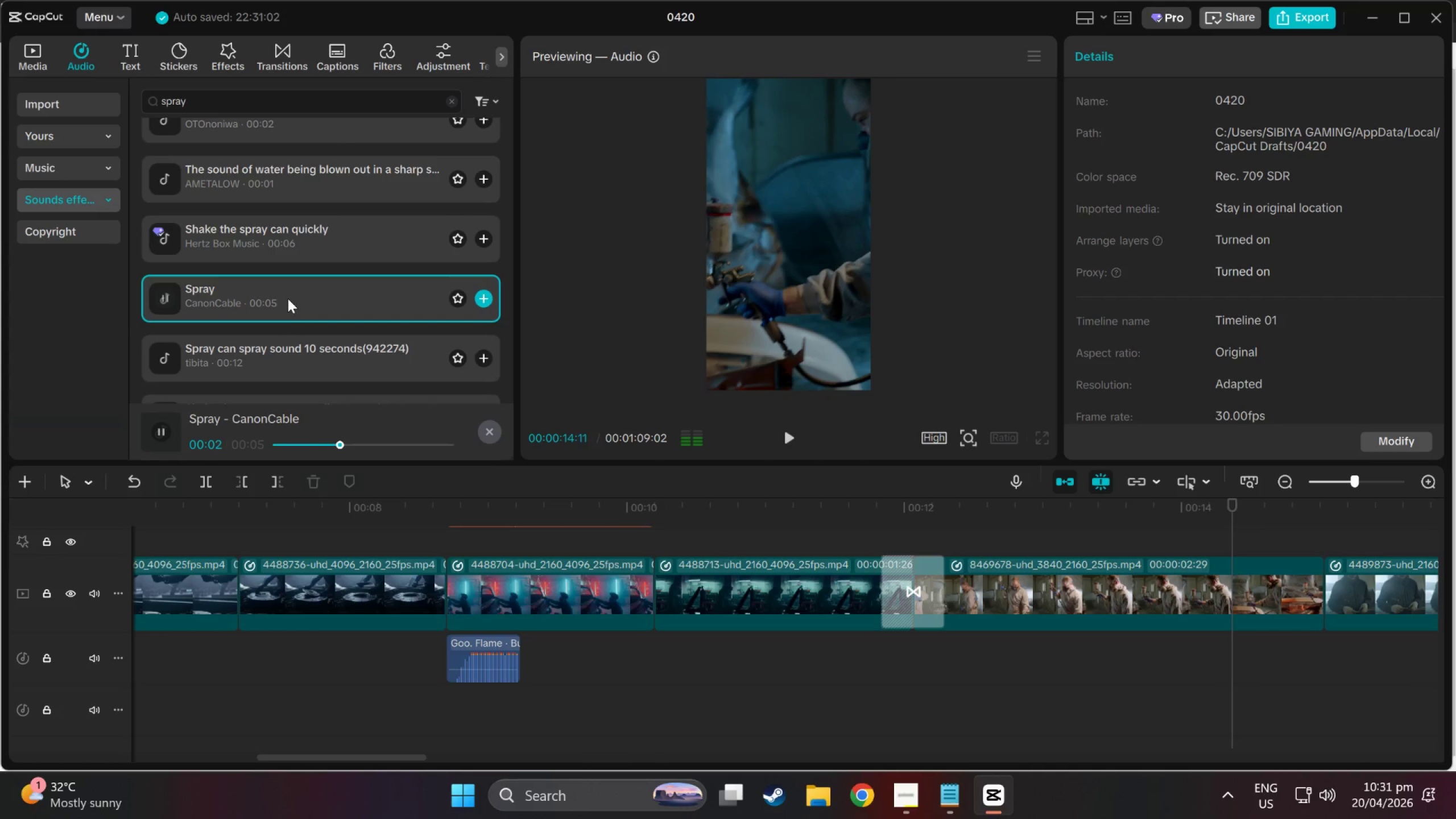 
left_click_drag(start_coordinate=[272, 299], to_coordinate=[1180, 523])
 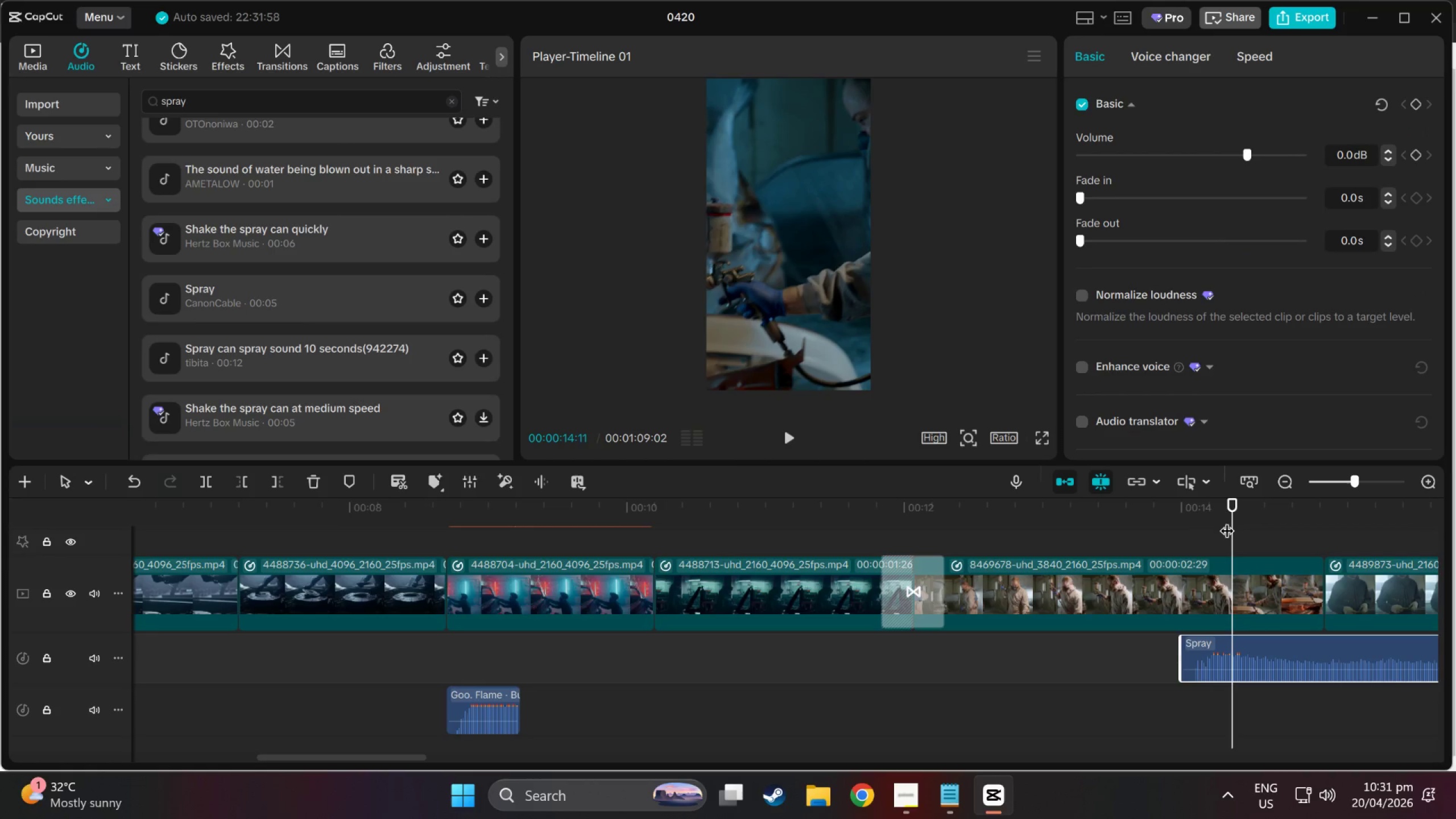 
key(Space)
 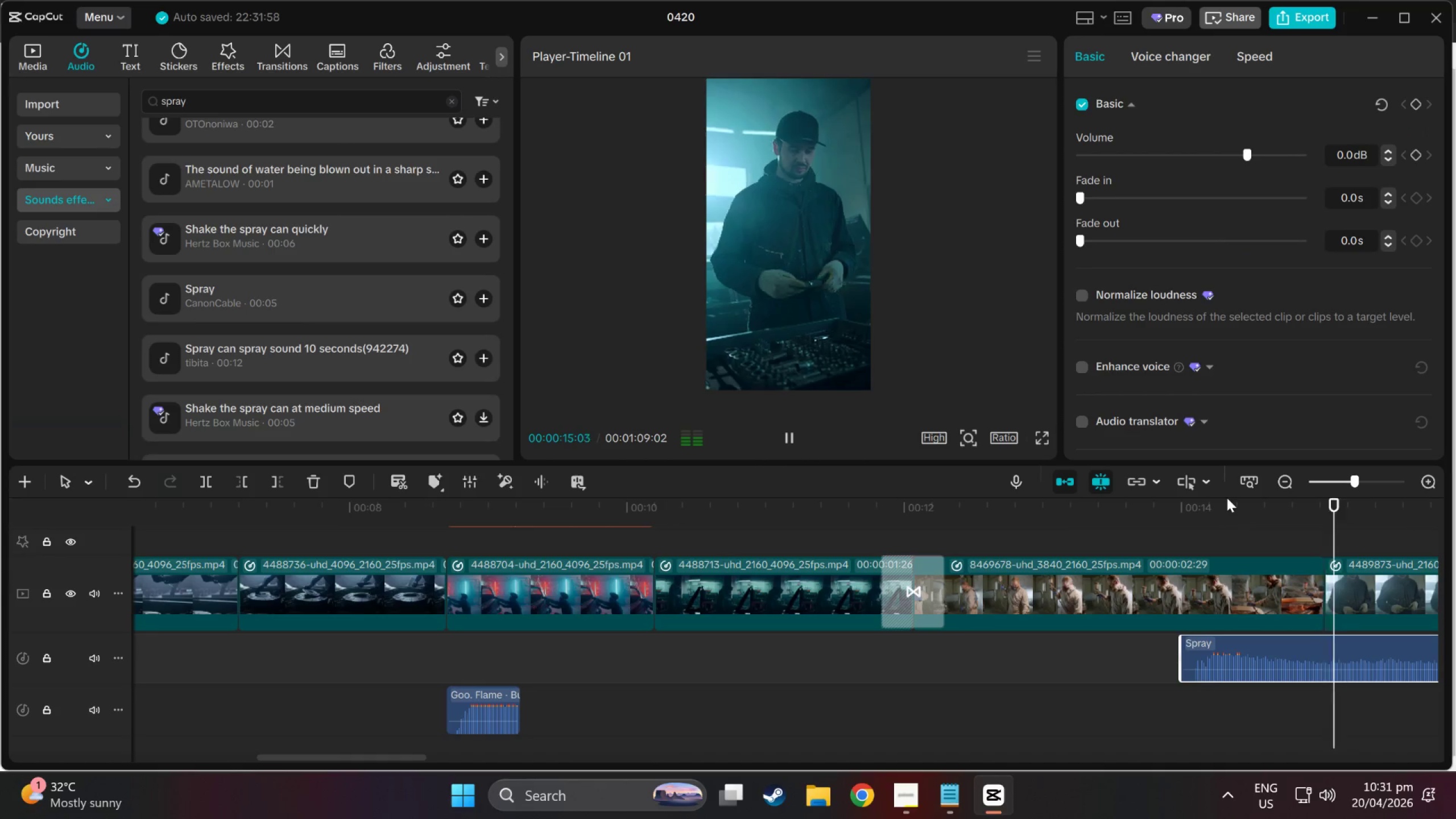 
key(Space)
 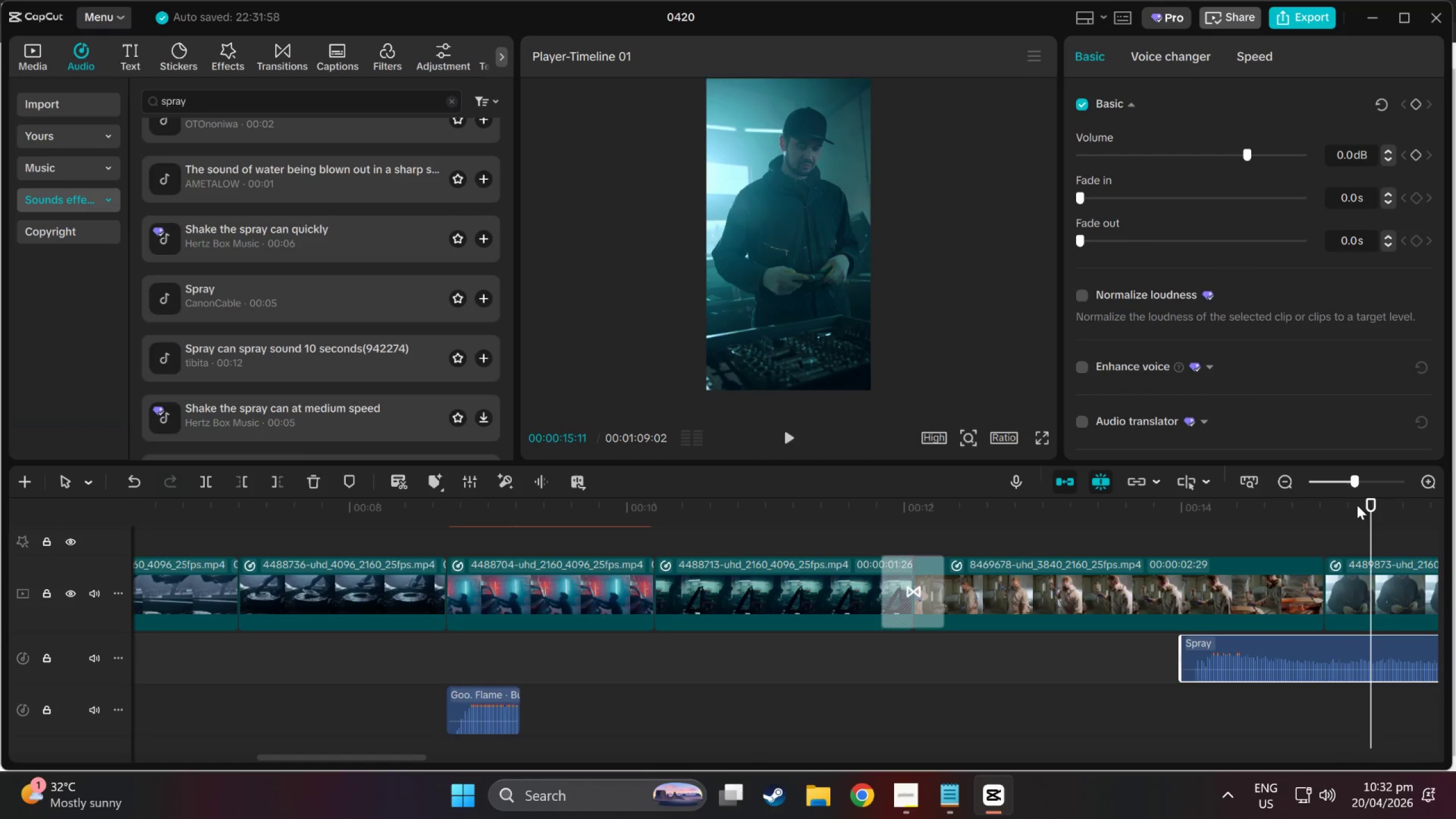 
left_click_drag(start_coordinate=[1368, 507], to_coordinate=[1325, 511])
 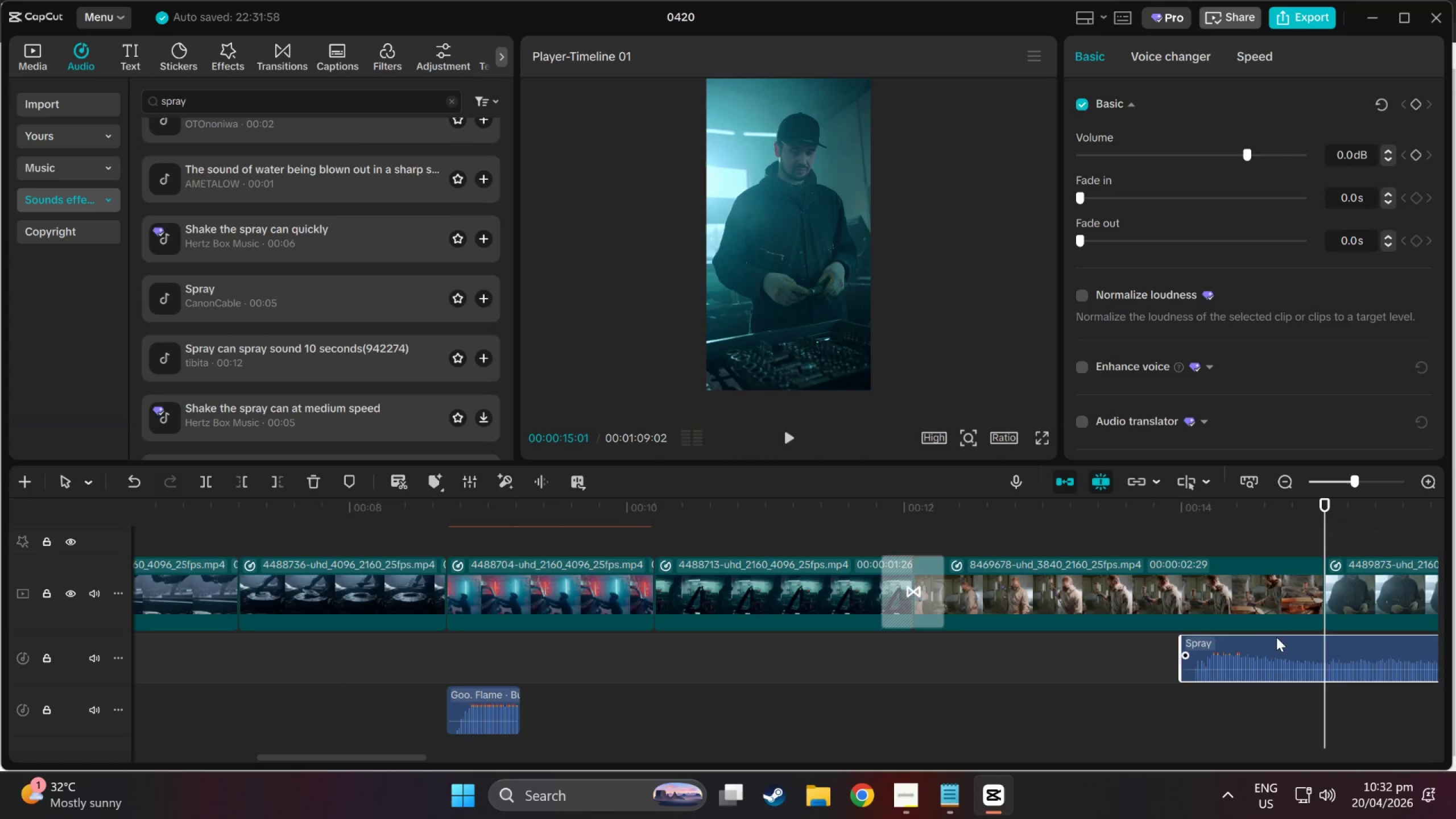 
left_click_drag(start_coordinate=[1276, 638], to_coordinate=[1242, 645])
 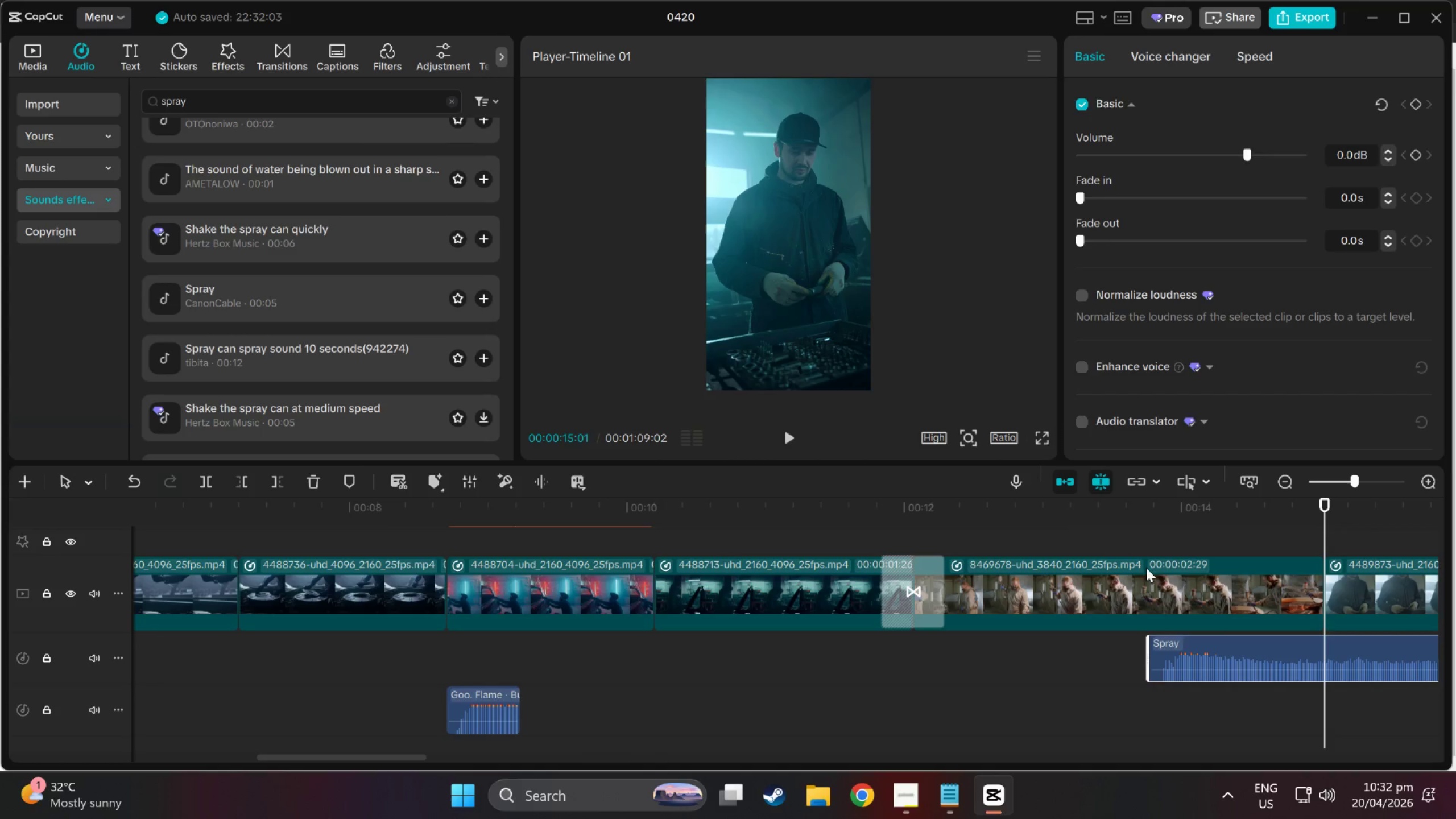 
left_click_drag(start_coordinate=[1110, 537], to_coordinate=[1103, 528])
 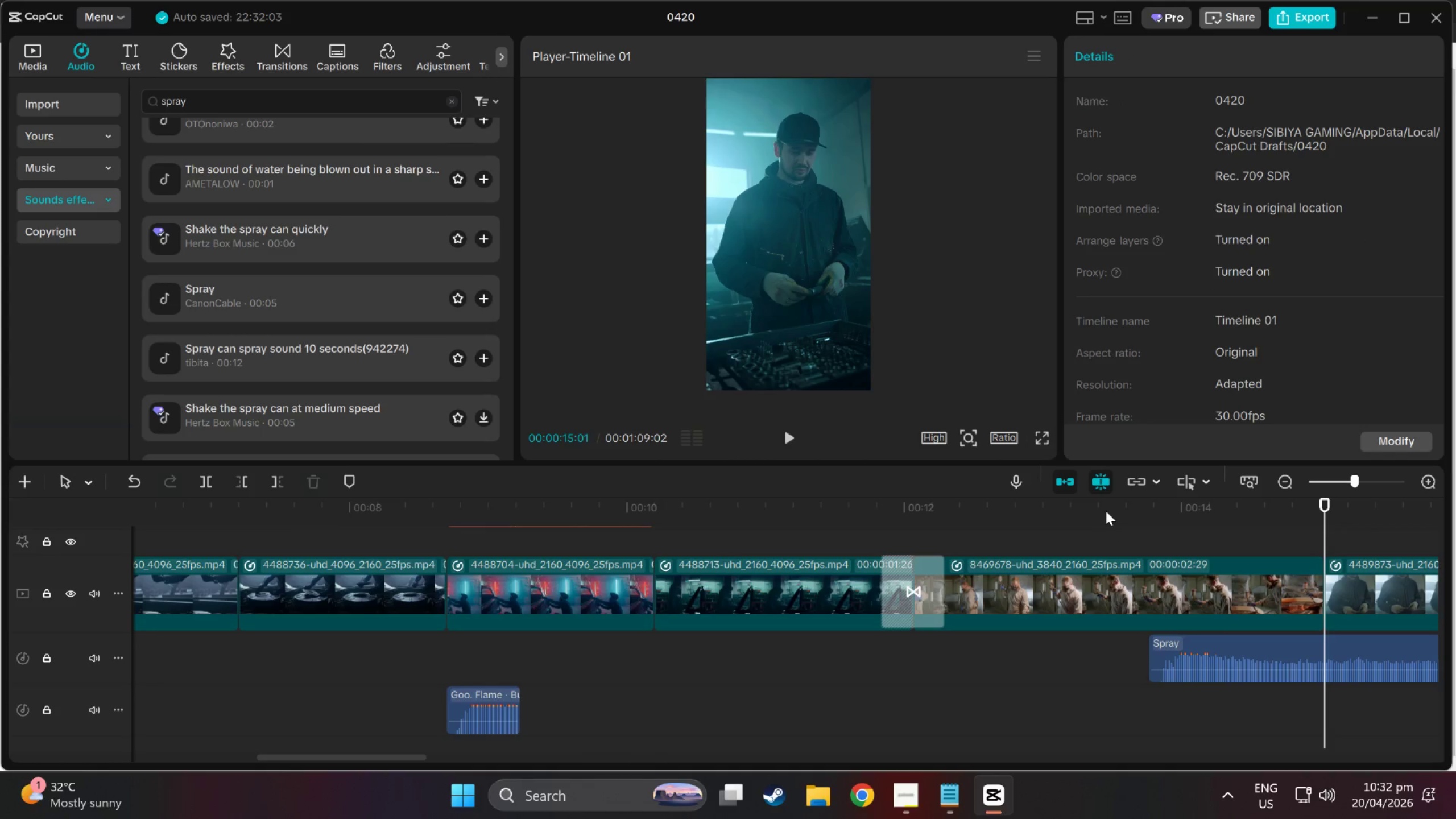 
double_click([1106, 510])
 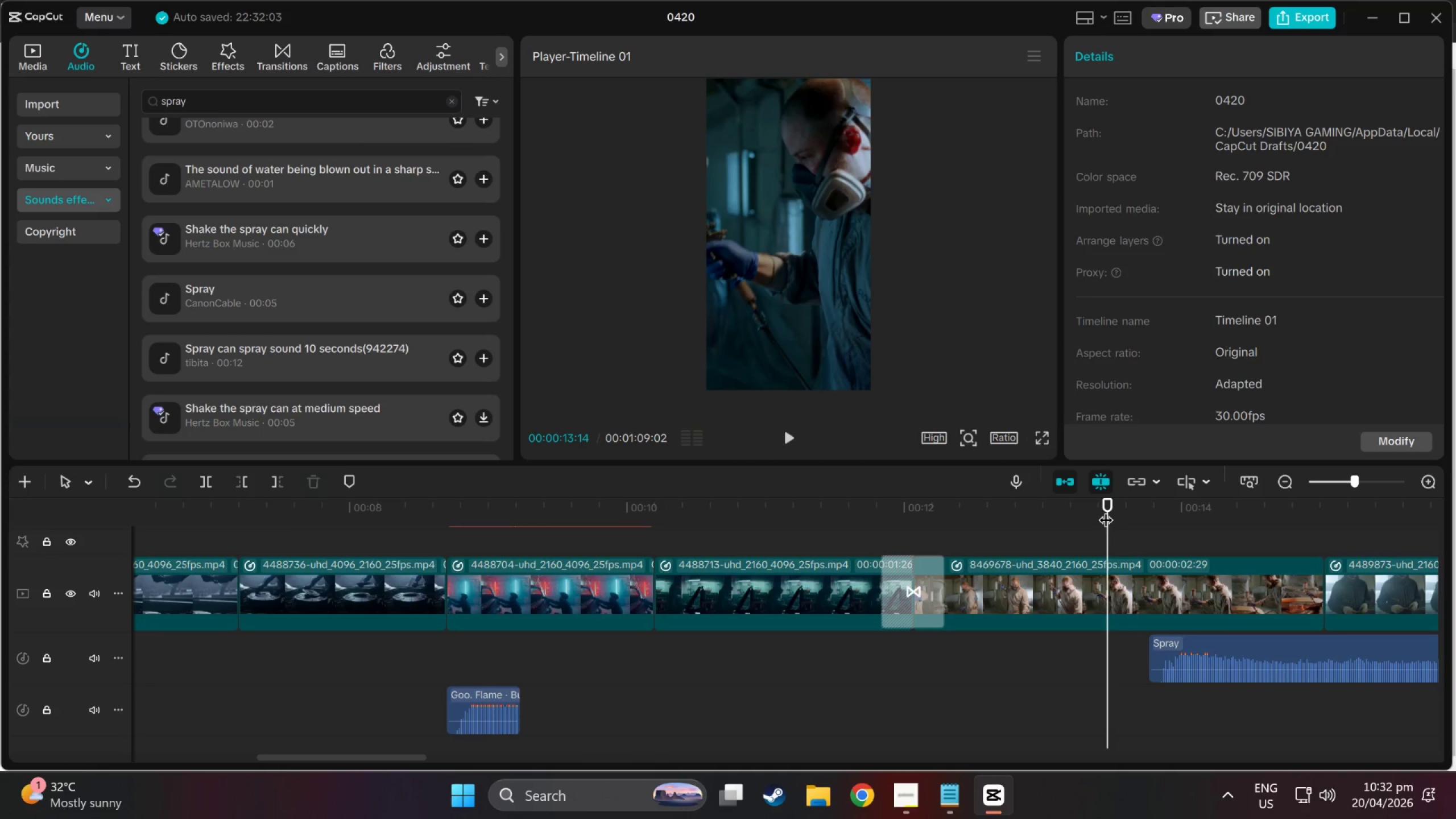 
key(Space)
 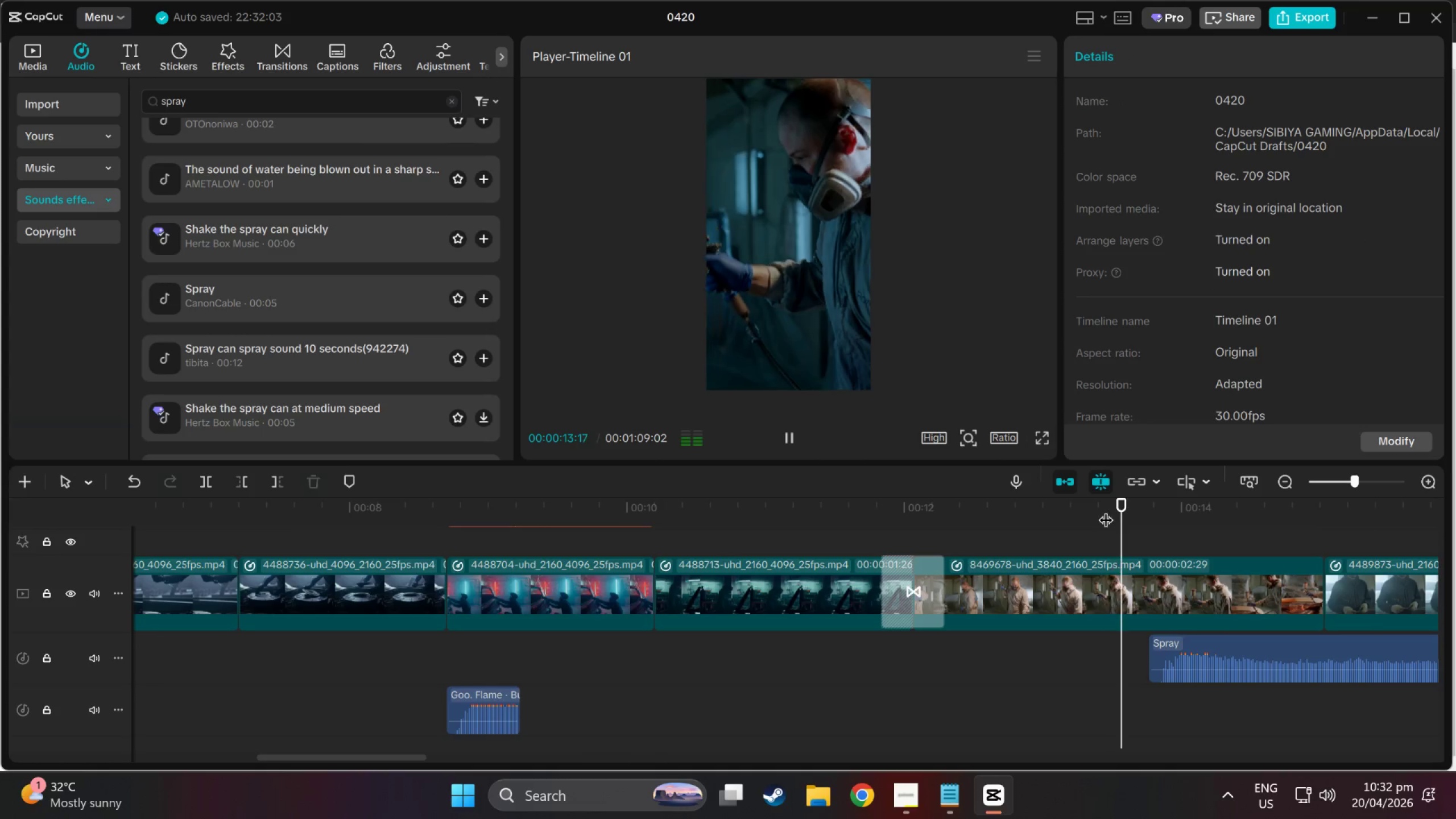 
key(Space)
 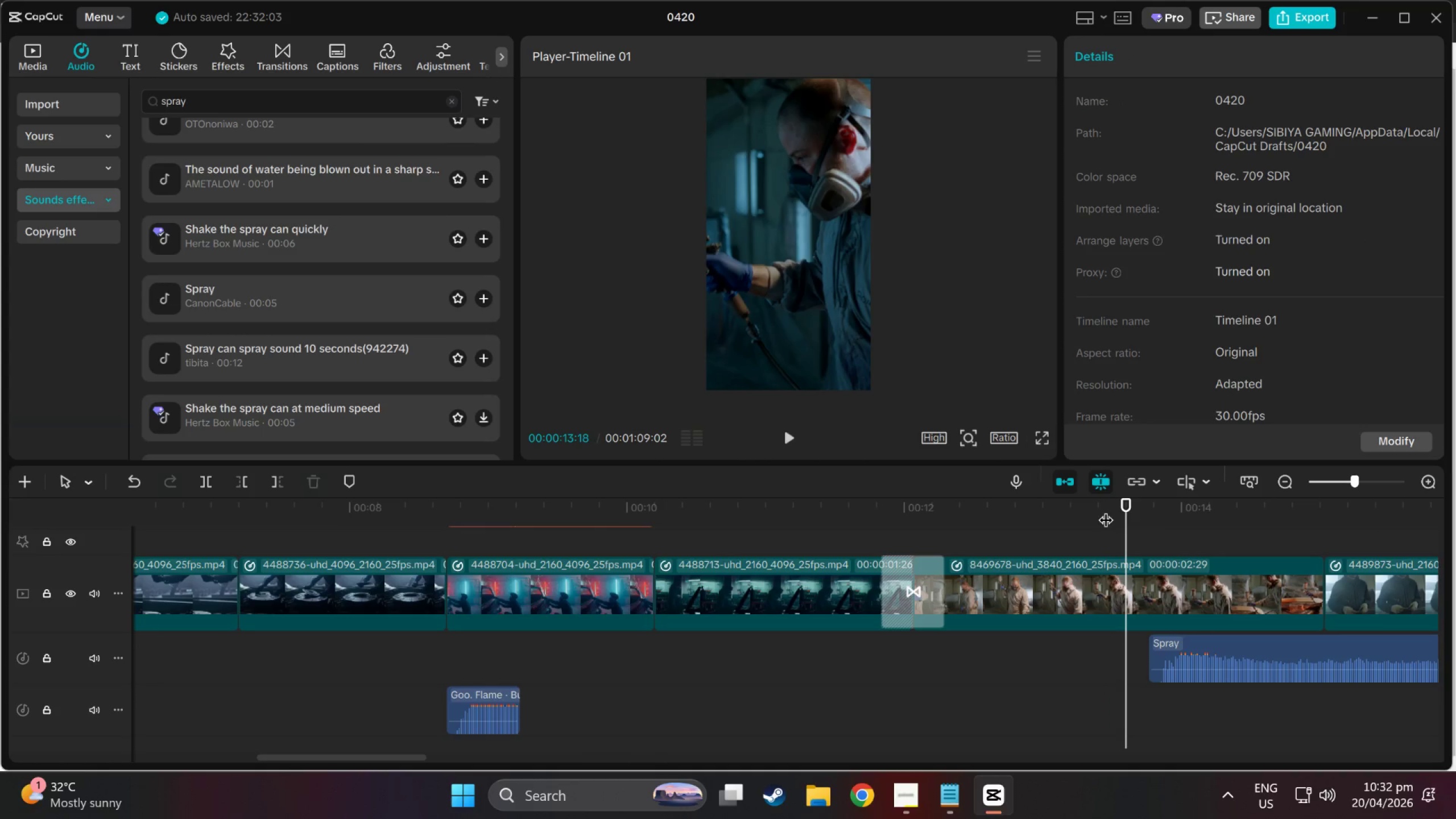 
key(Space)
 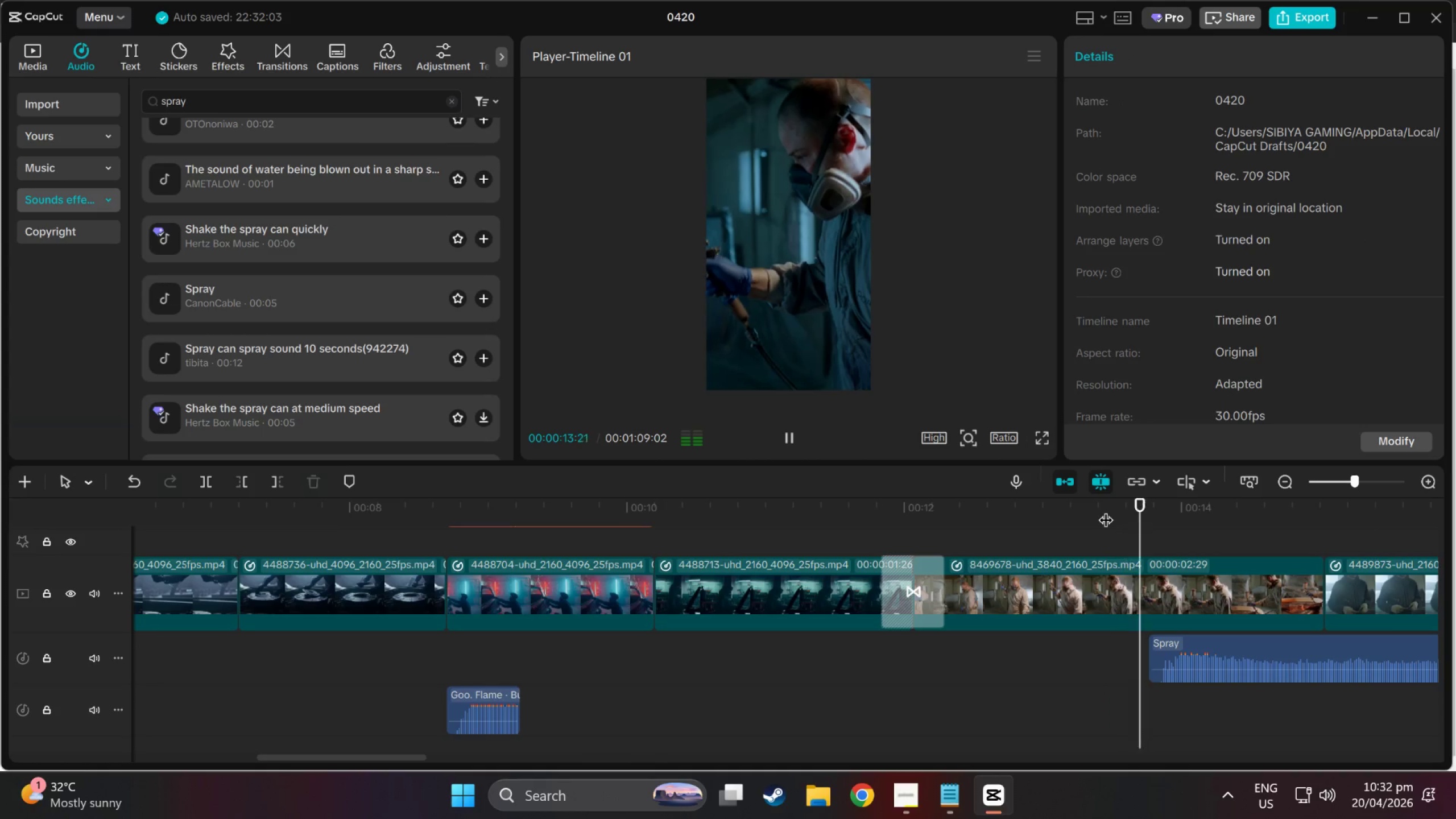 
key(Space)
 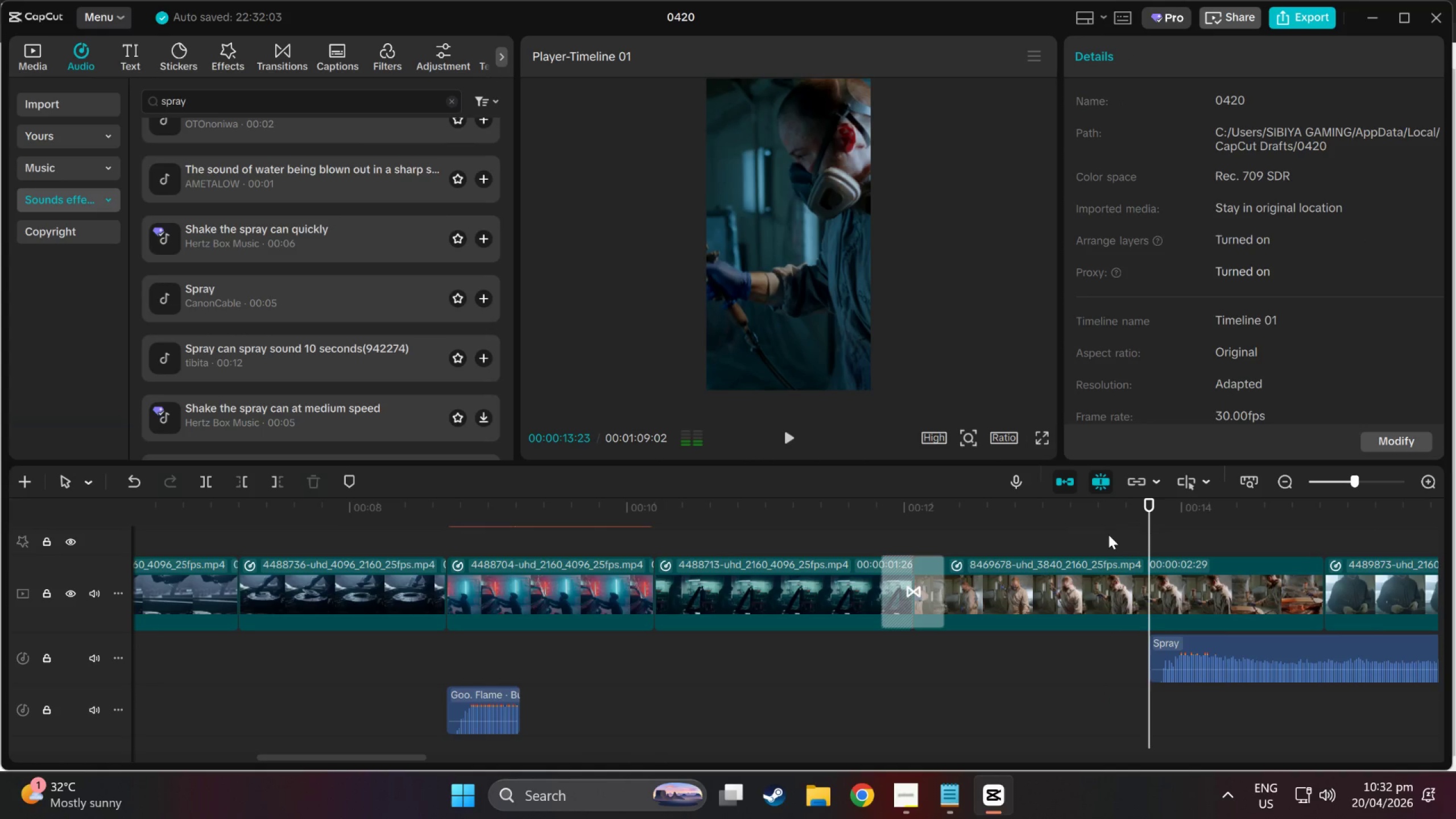 
key(Space)
 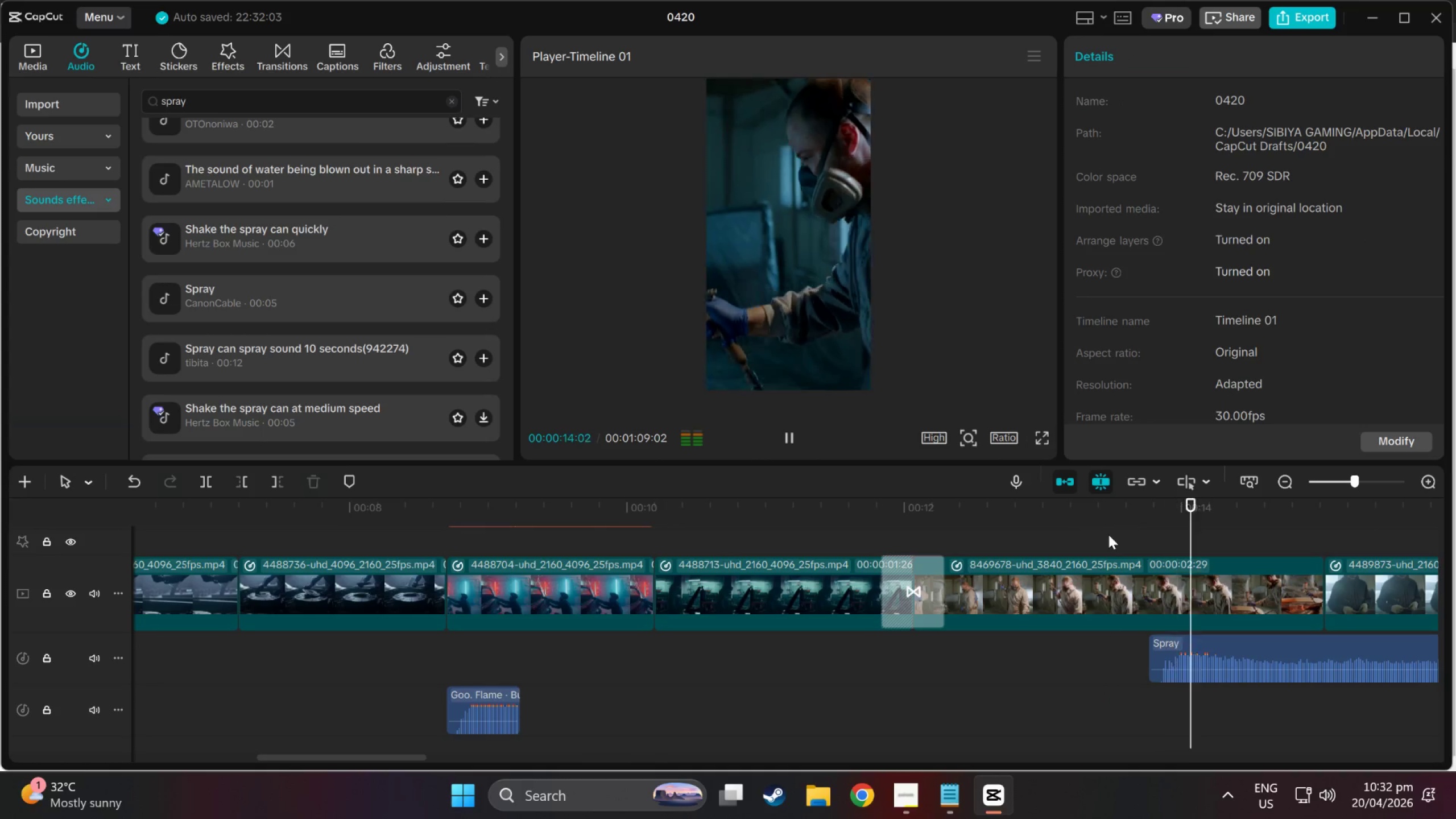 
key(Space)
 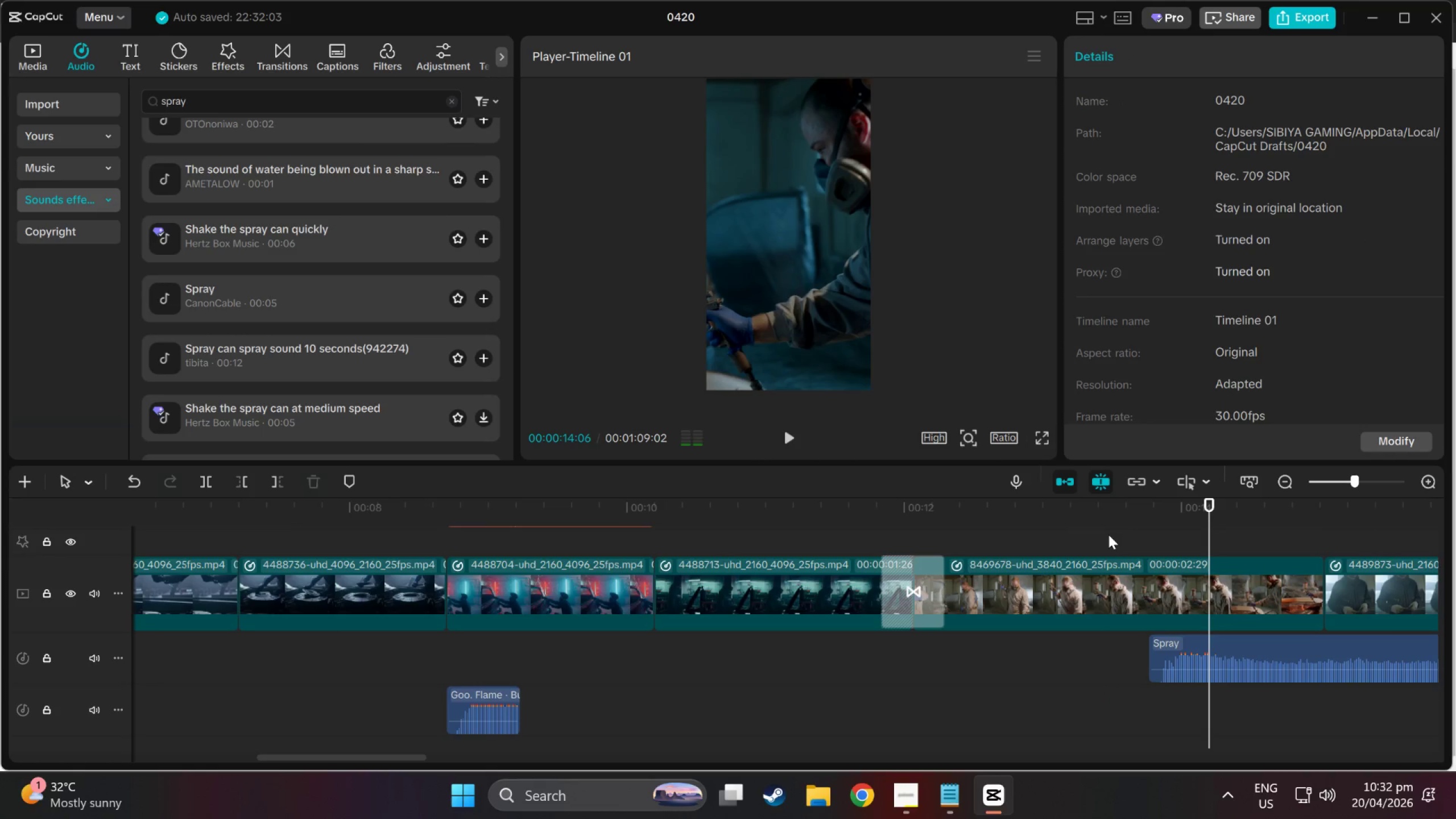 
key(Space)
 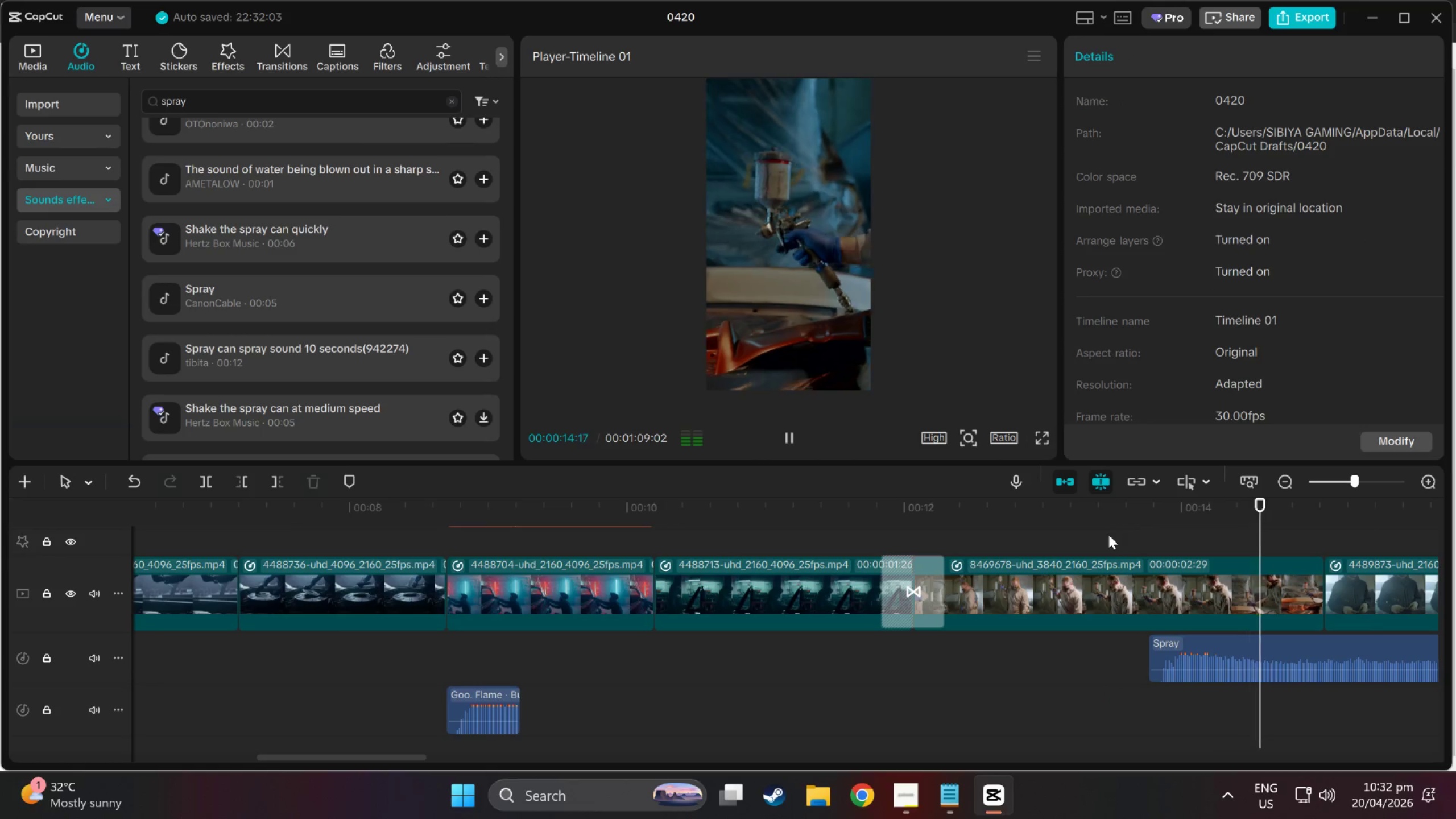 
key(Space)
 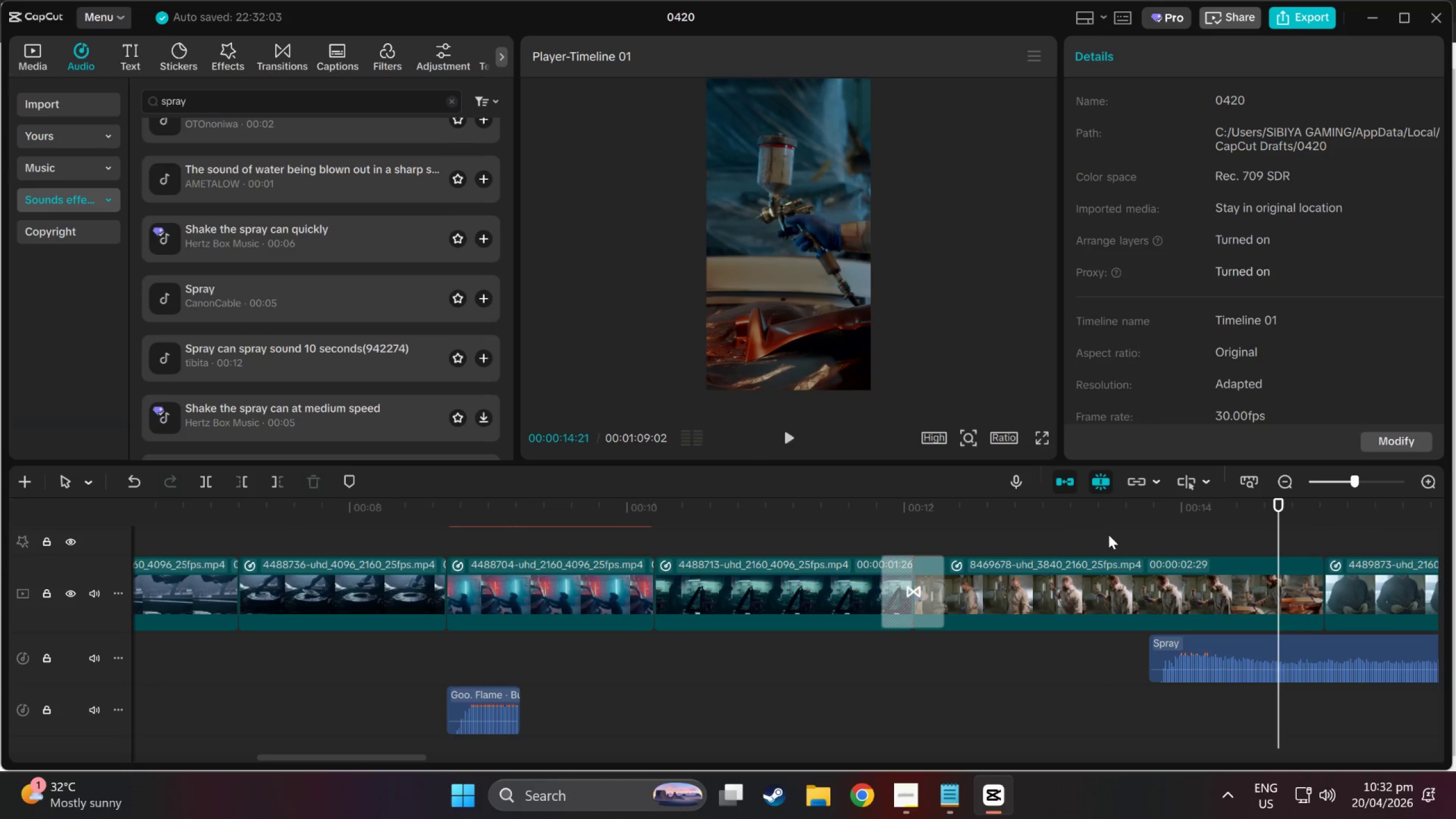 
key(Space)
 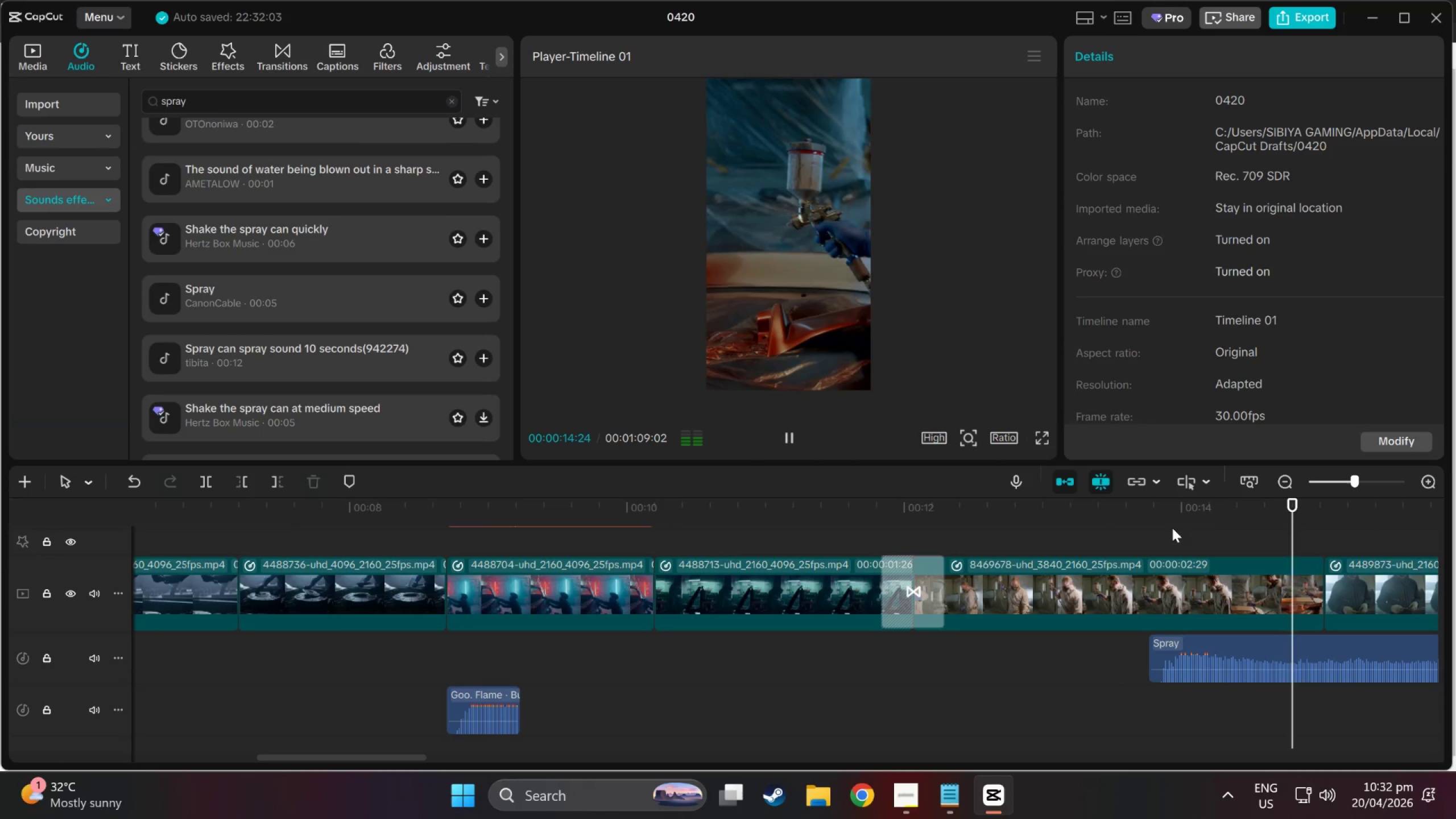 
key(Space)
 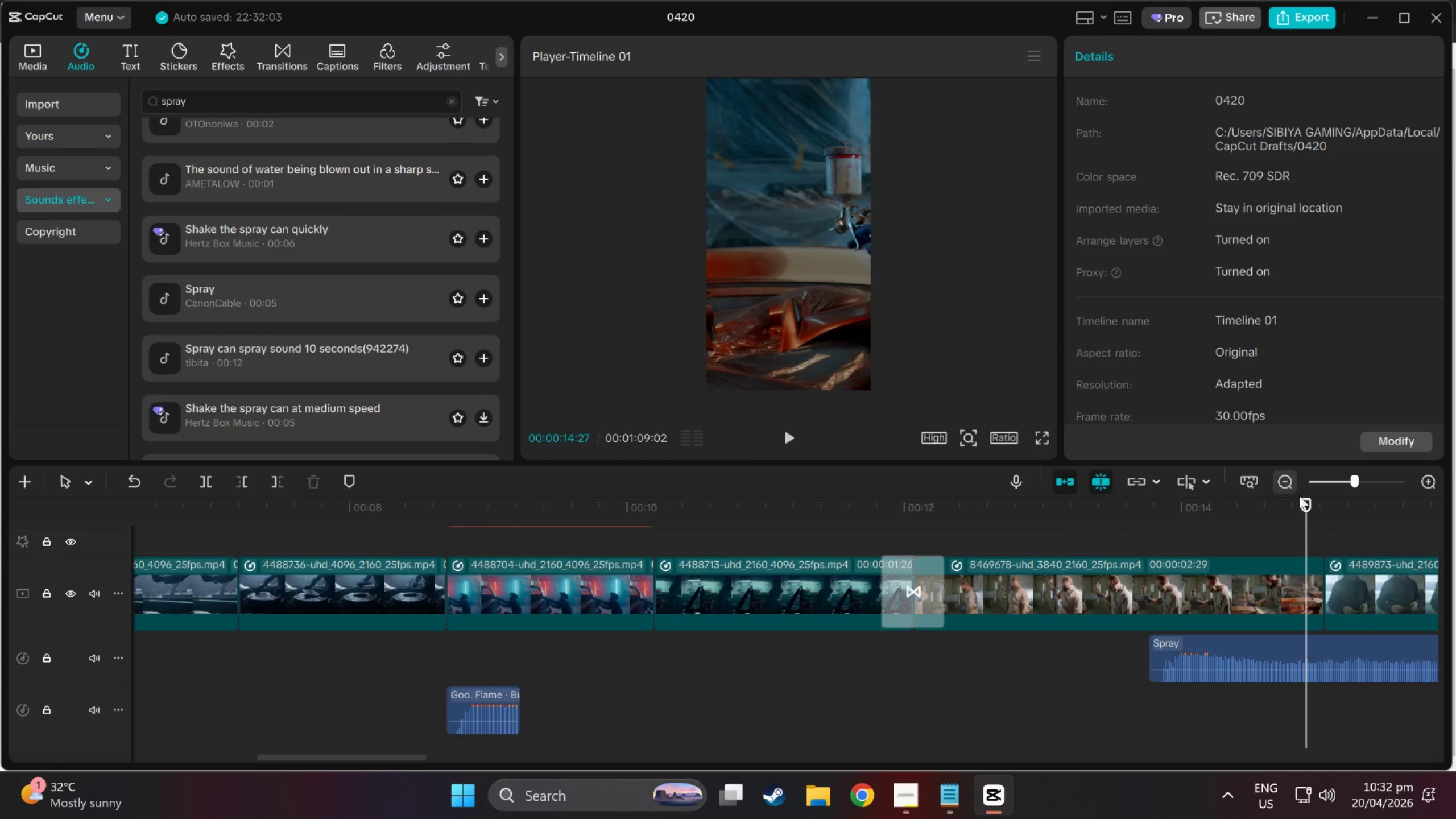 
left_click_drag(start_coordinate=[1306, 501], to_coordinate=[1321, 505])
 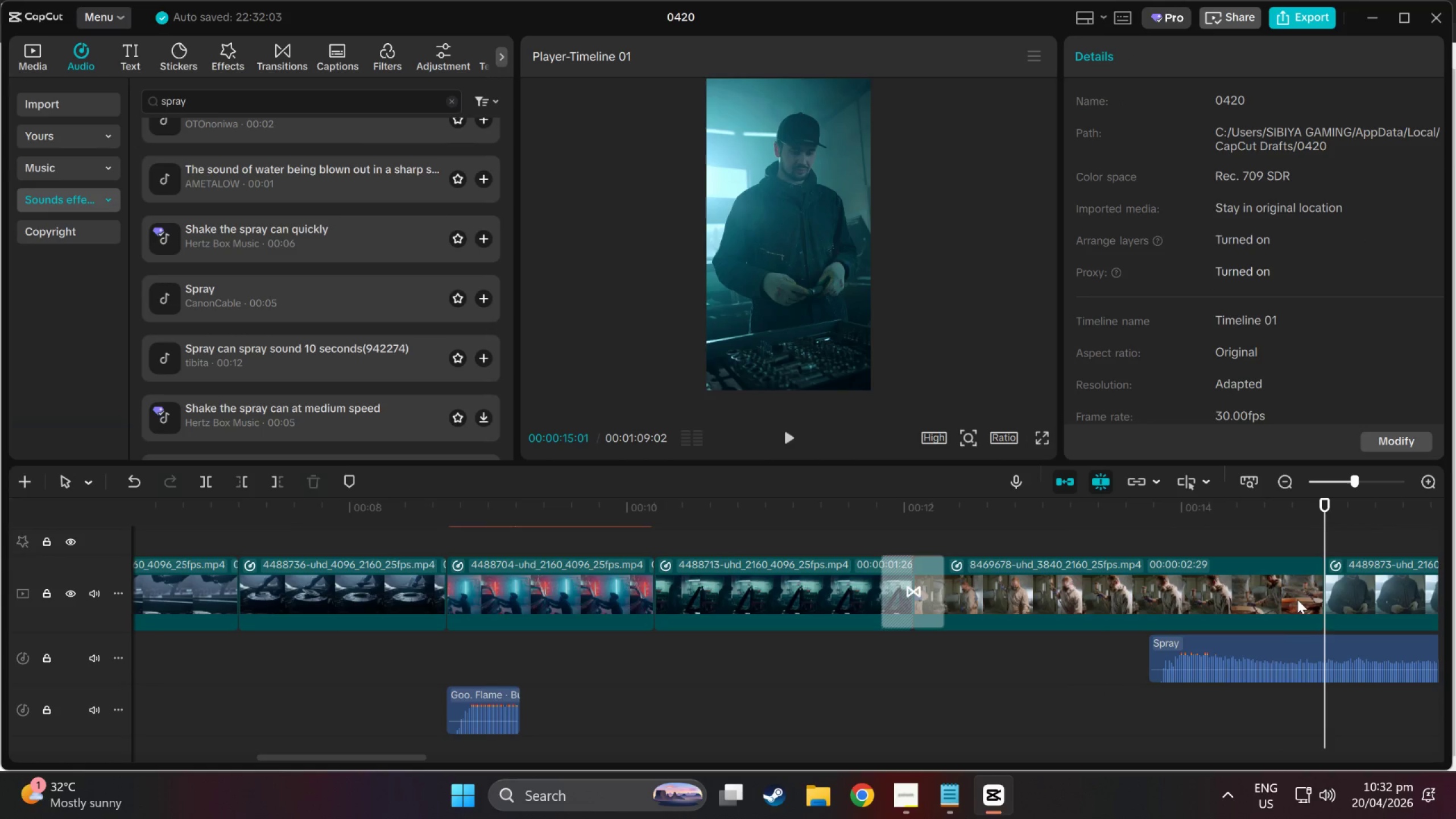 
left_click([1302, 633])
 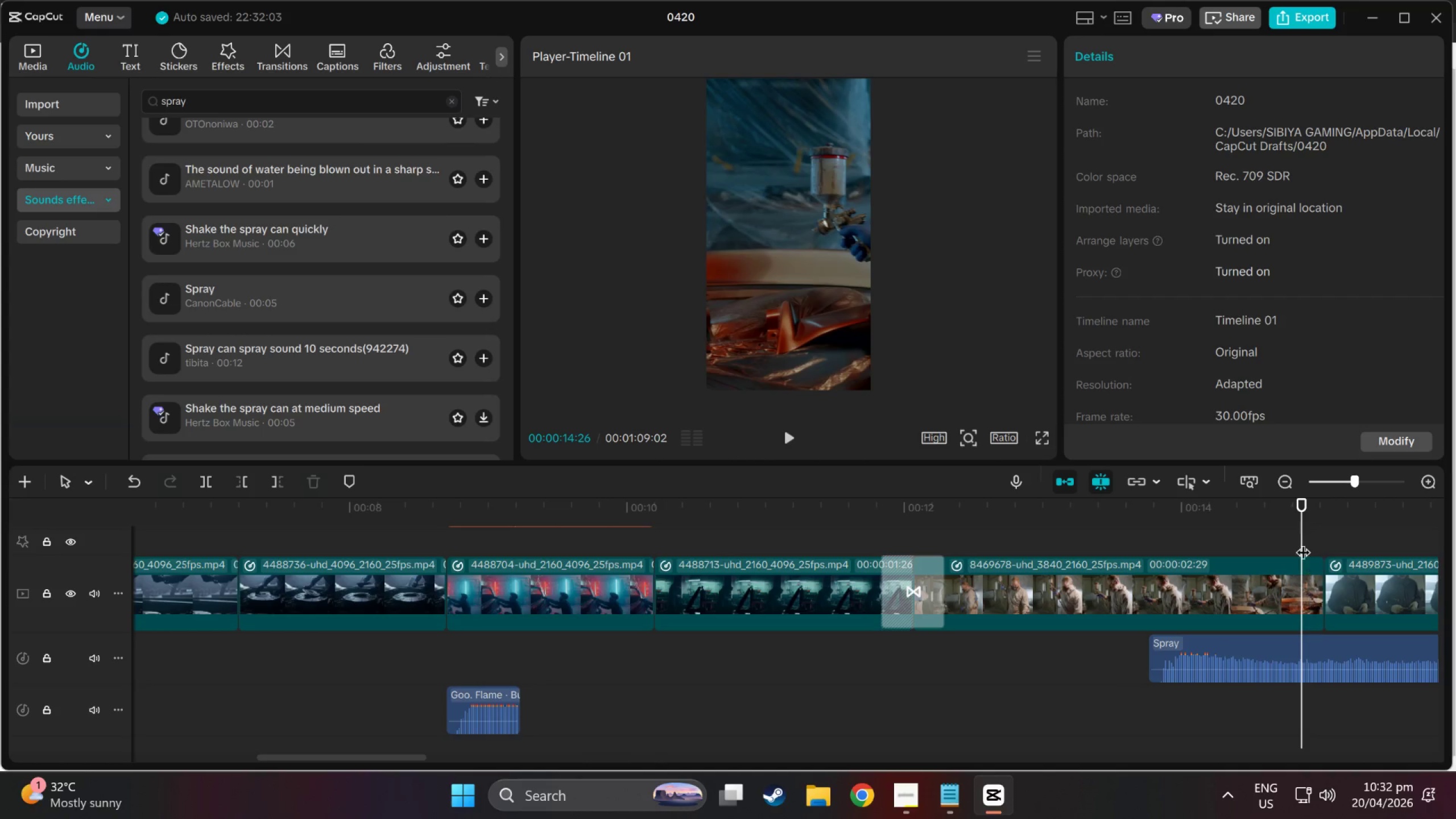 
left_click_drag(start_coordinate=[1300, 520], to_coordinate=[1321, 519])
 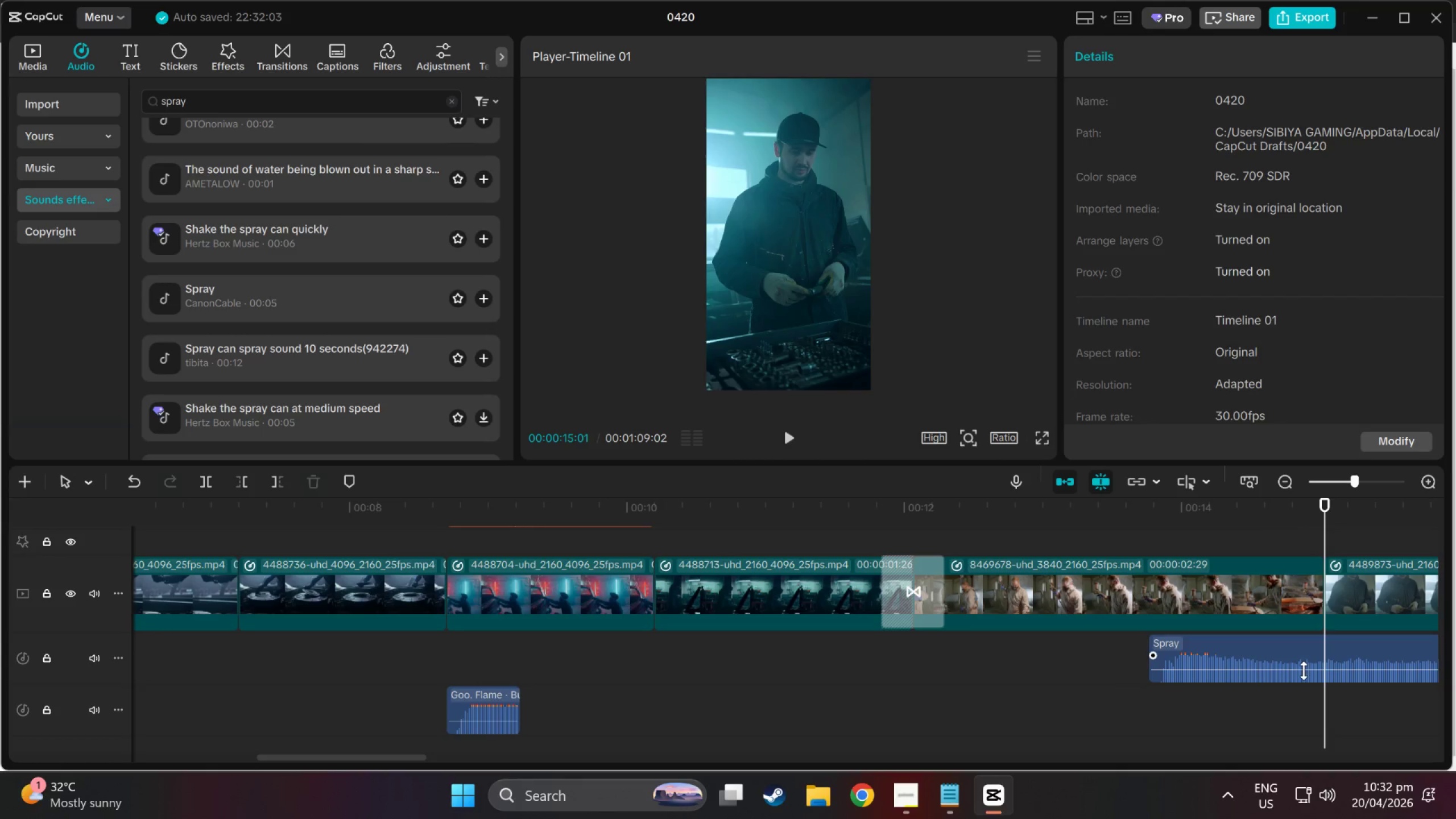 
left_click([1302, 671])
 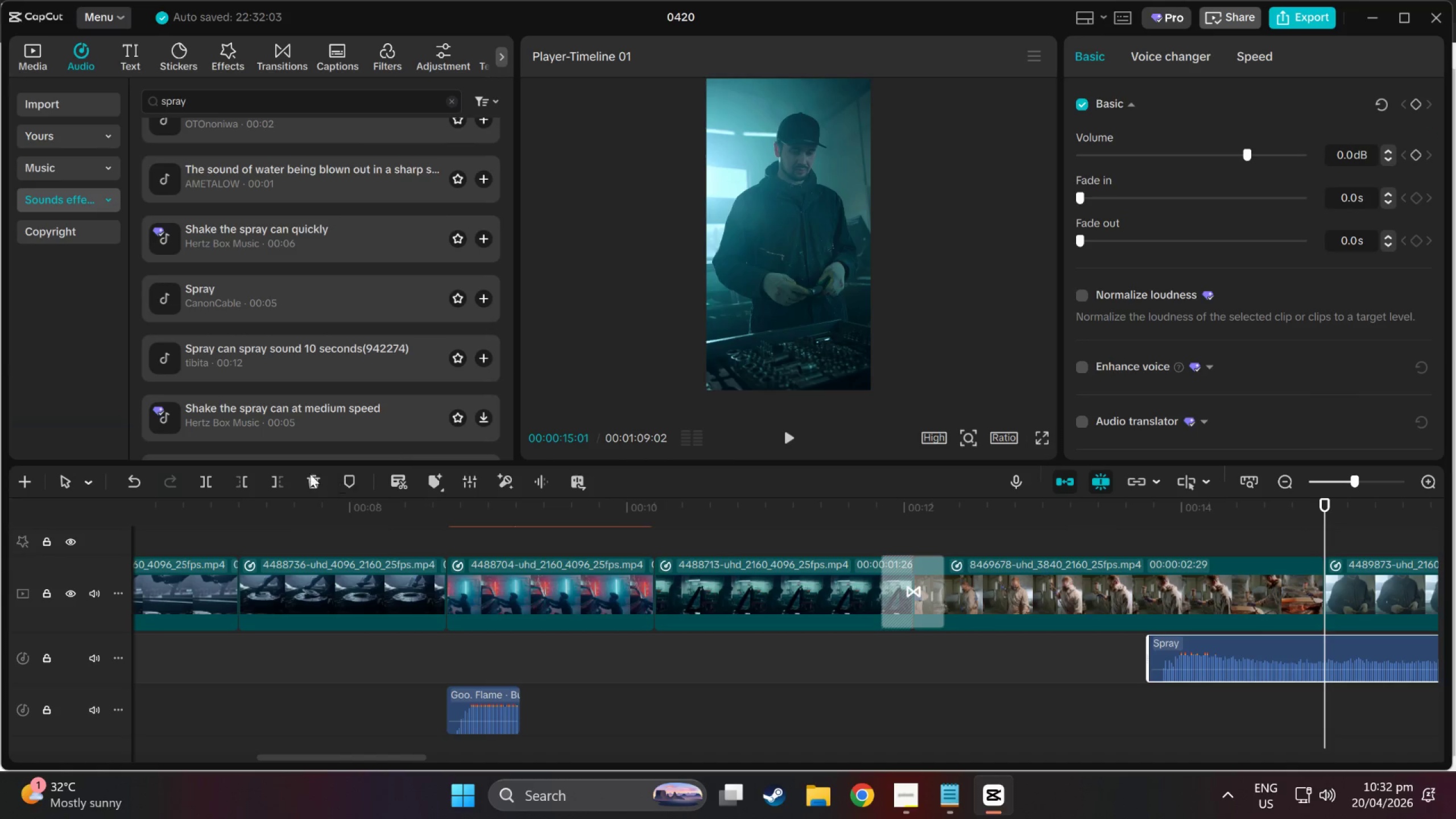 
left_click([280, 486])
 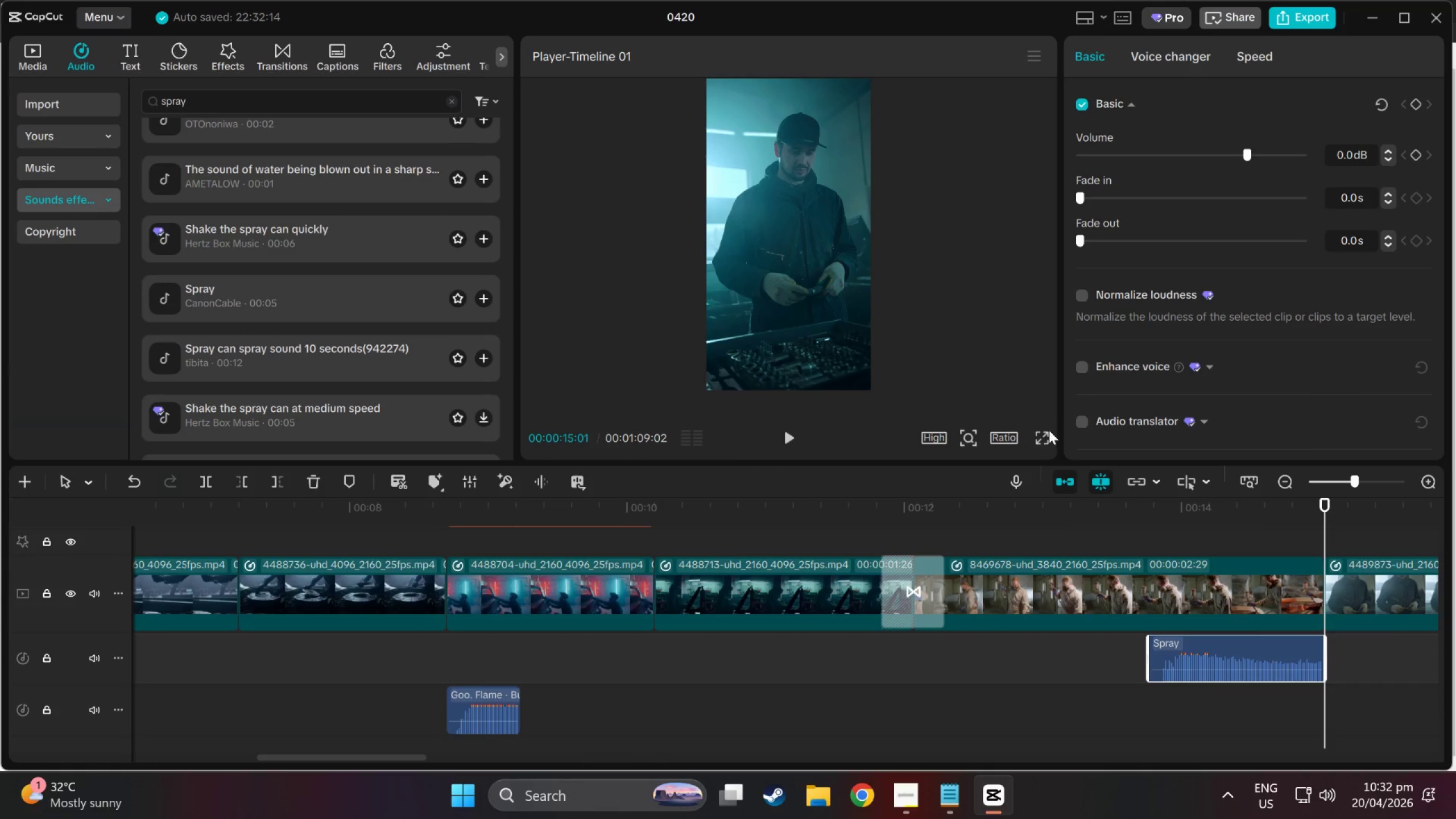 
left_click([1047, 430])
 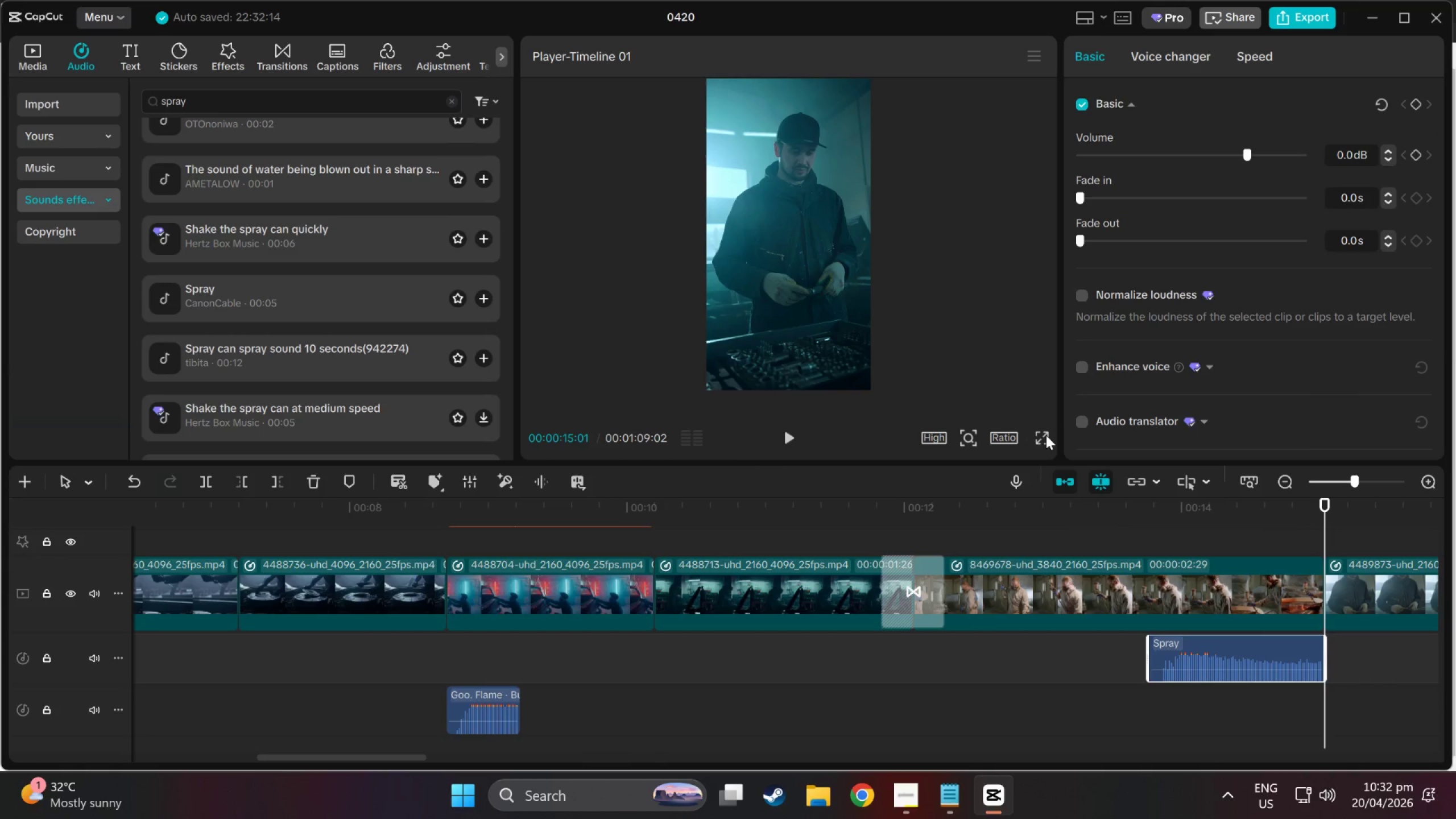 
left_click([1046, 435])
 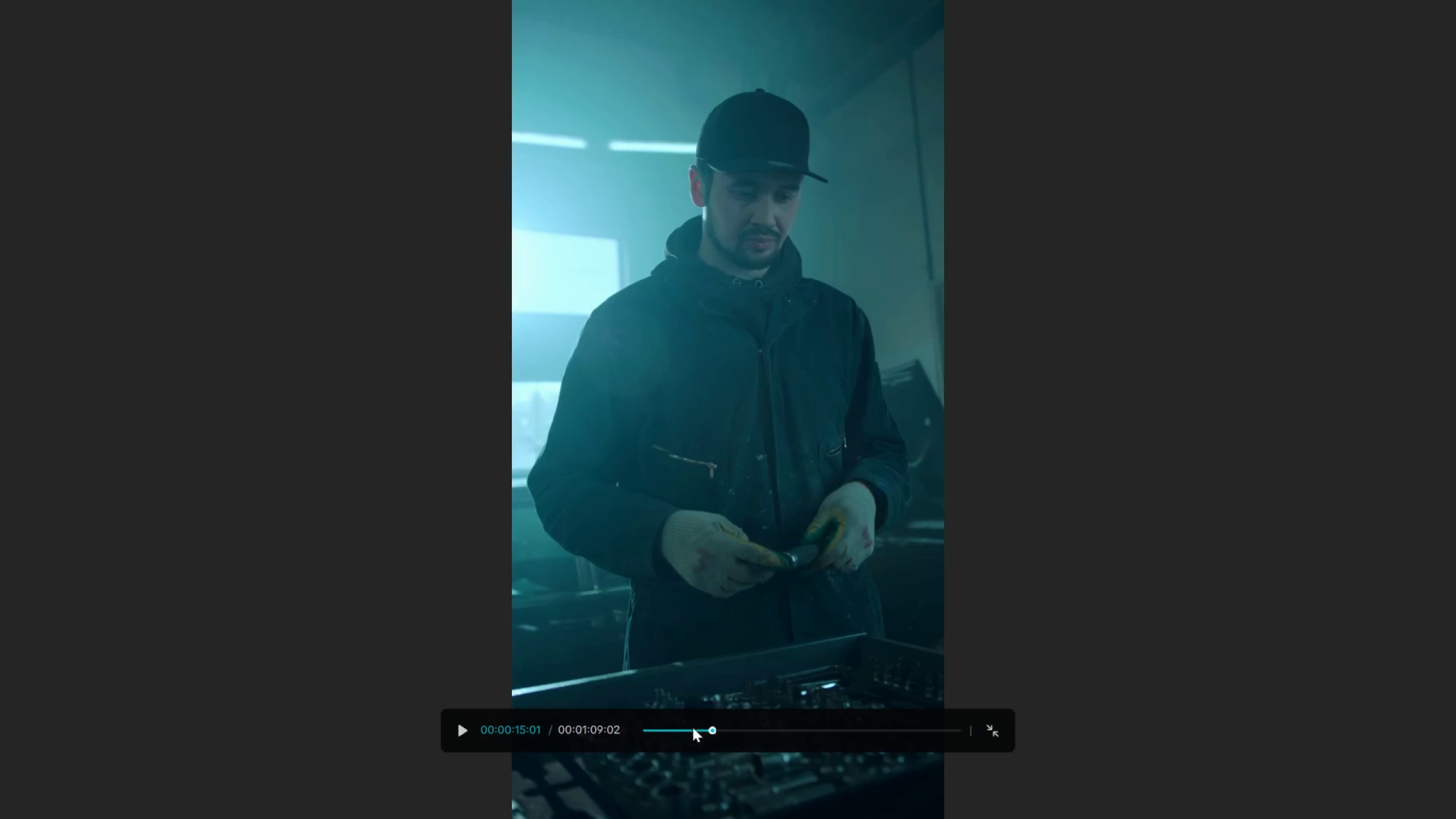 
left_click_drag(start_coordinate=[705, 734], to_coordinate=[464, 737])
 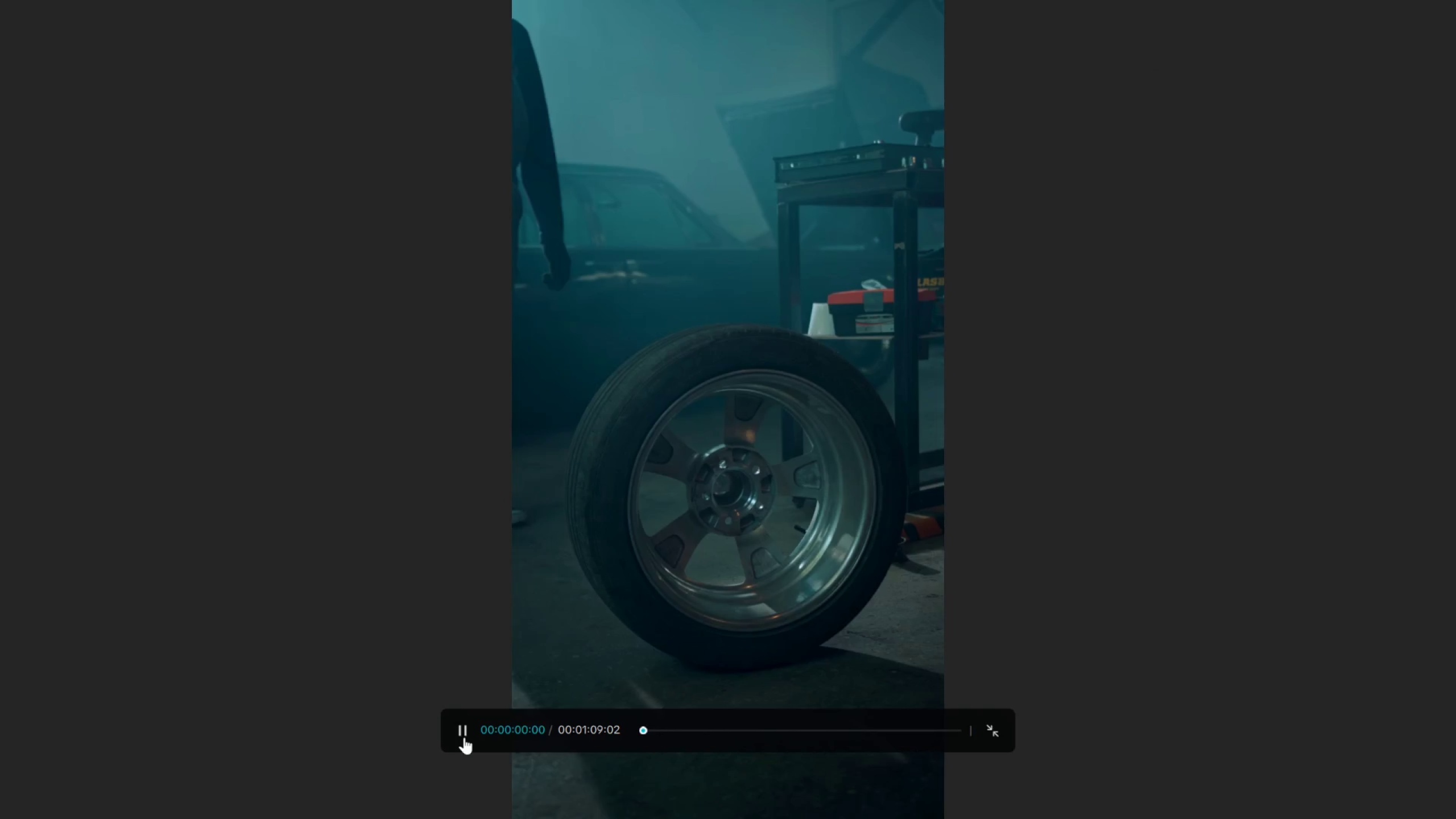 
key(Space)
 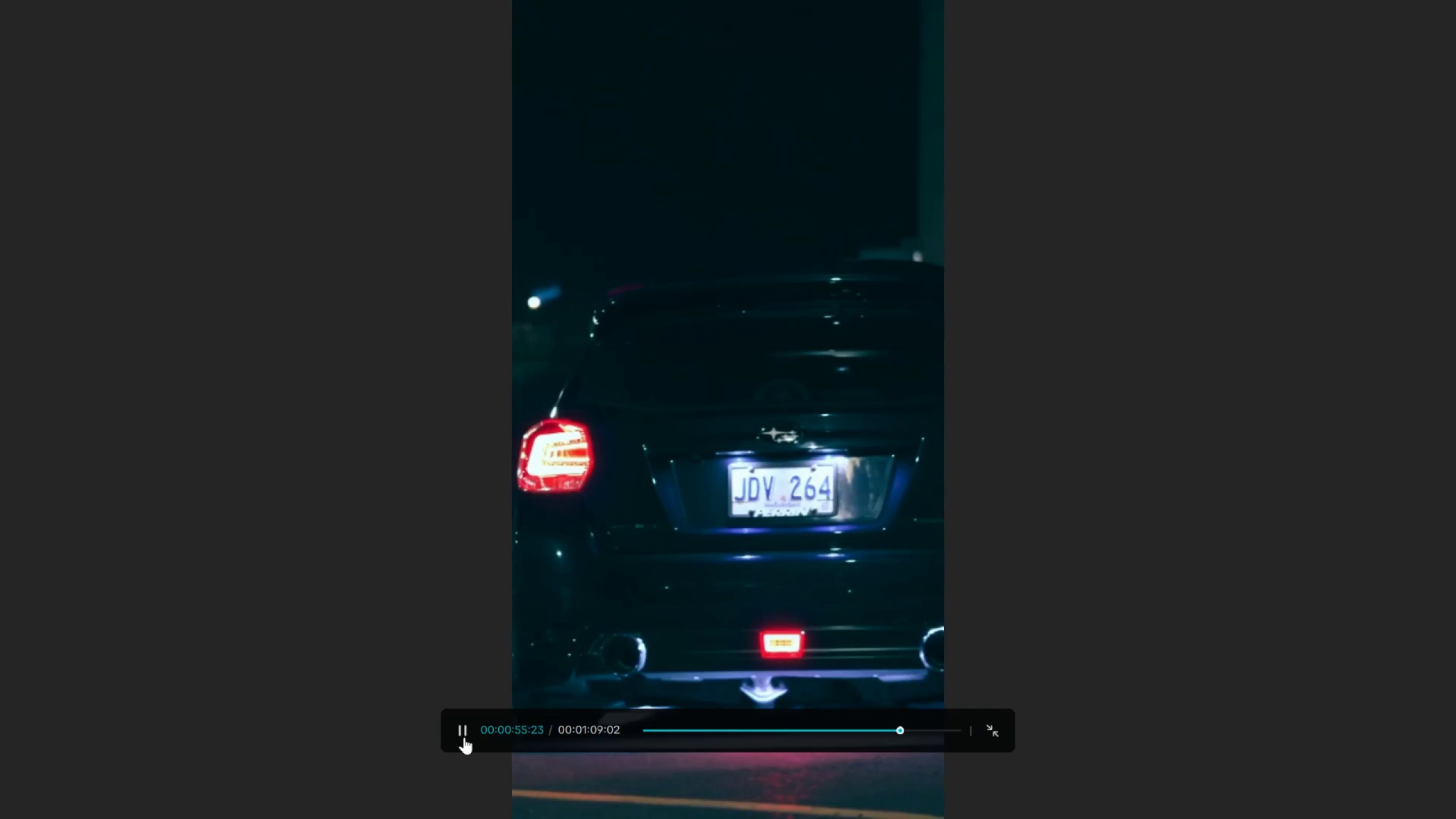 
wait(60.88)
 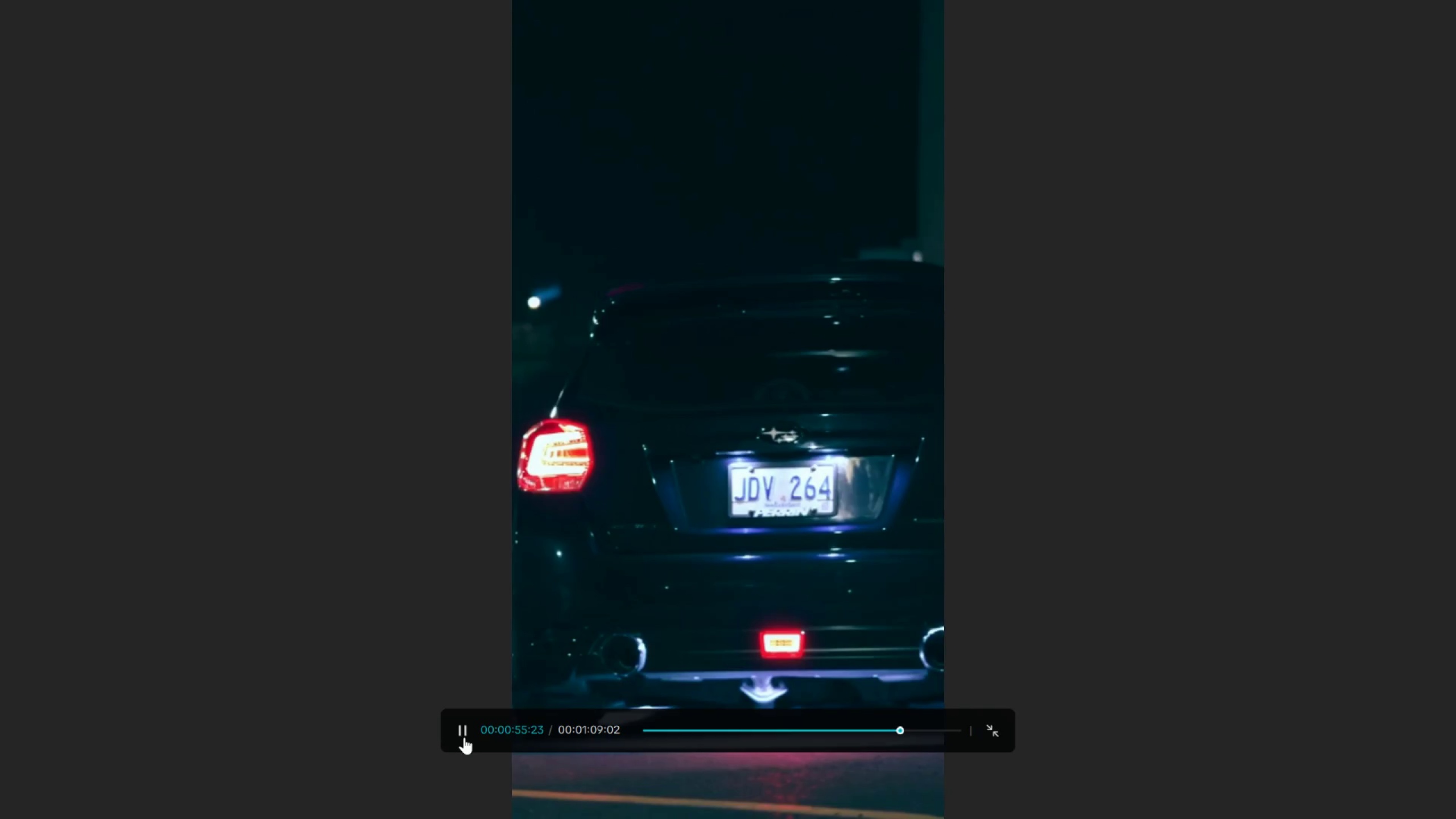 
key(Escape)
 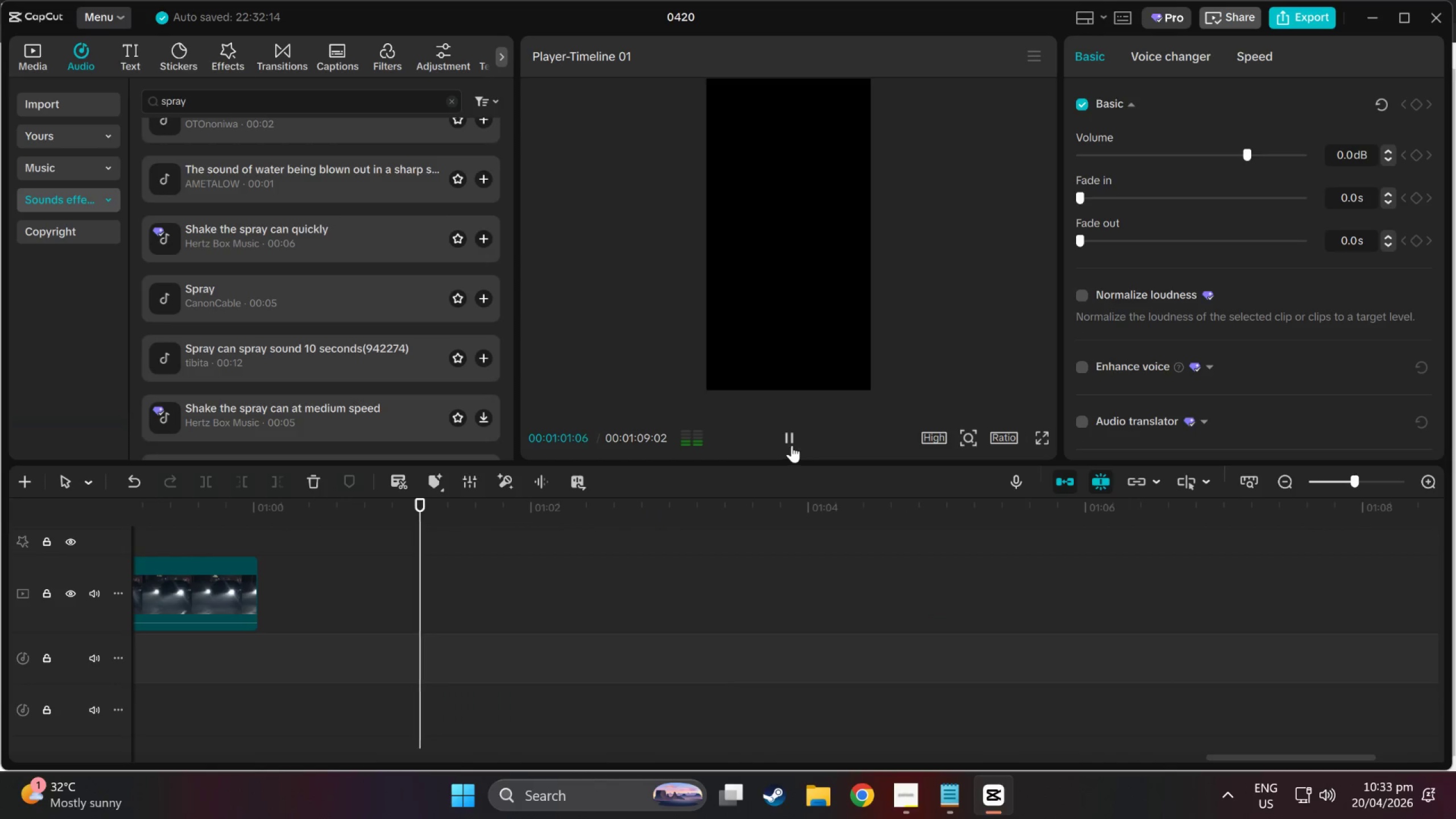 
key(Alt+AltLeft)
 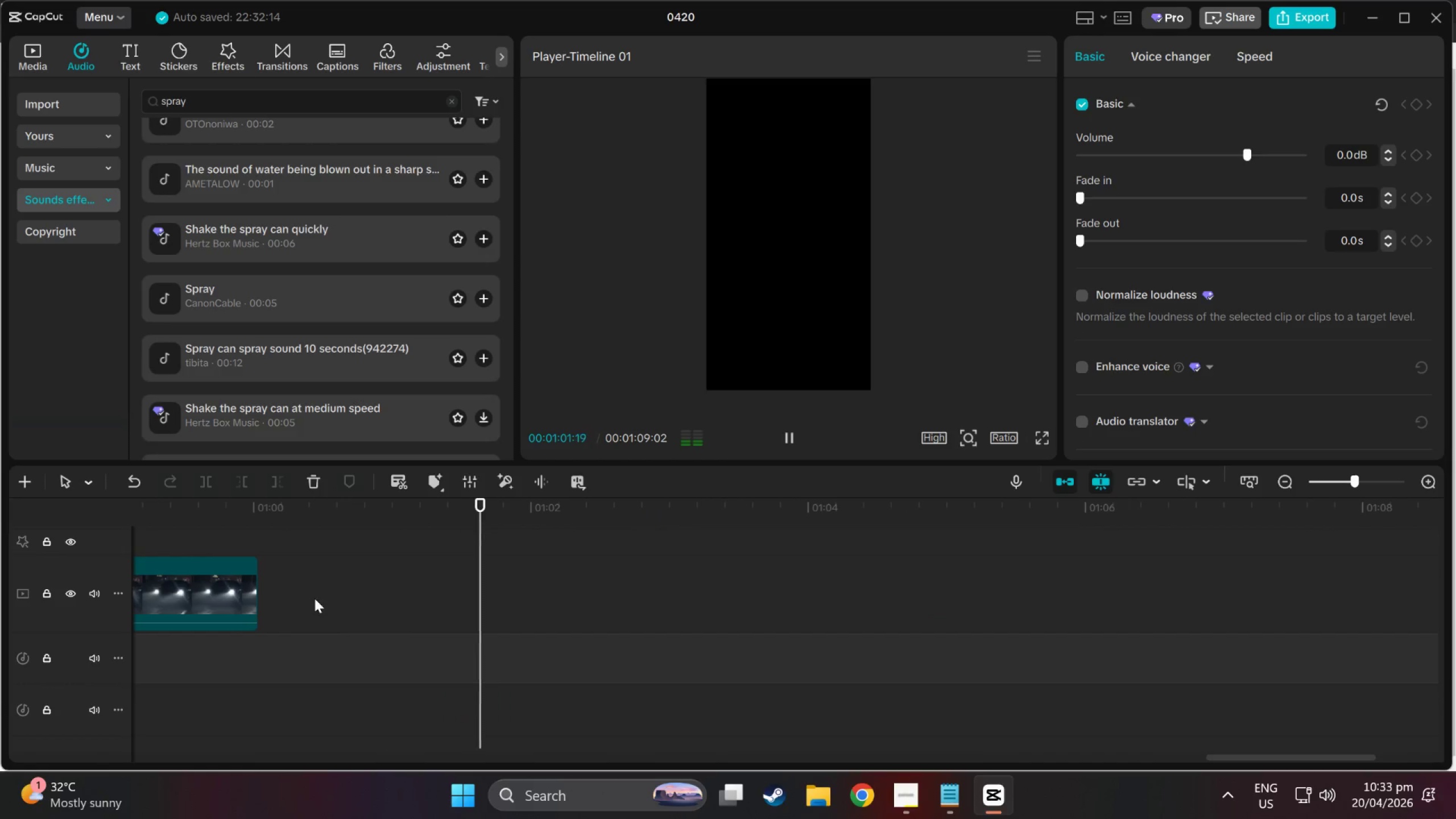 
key(Space)
 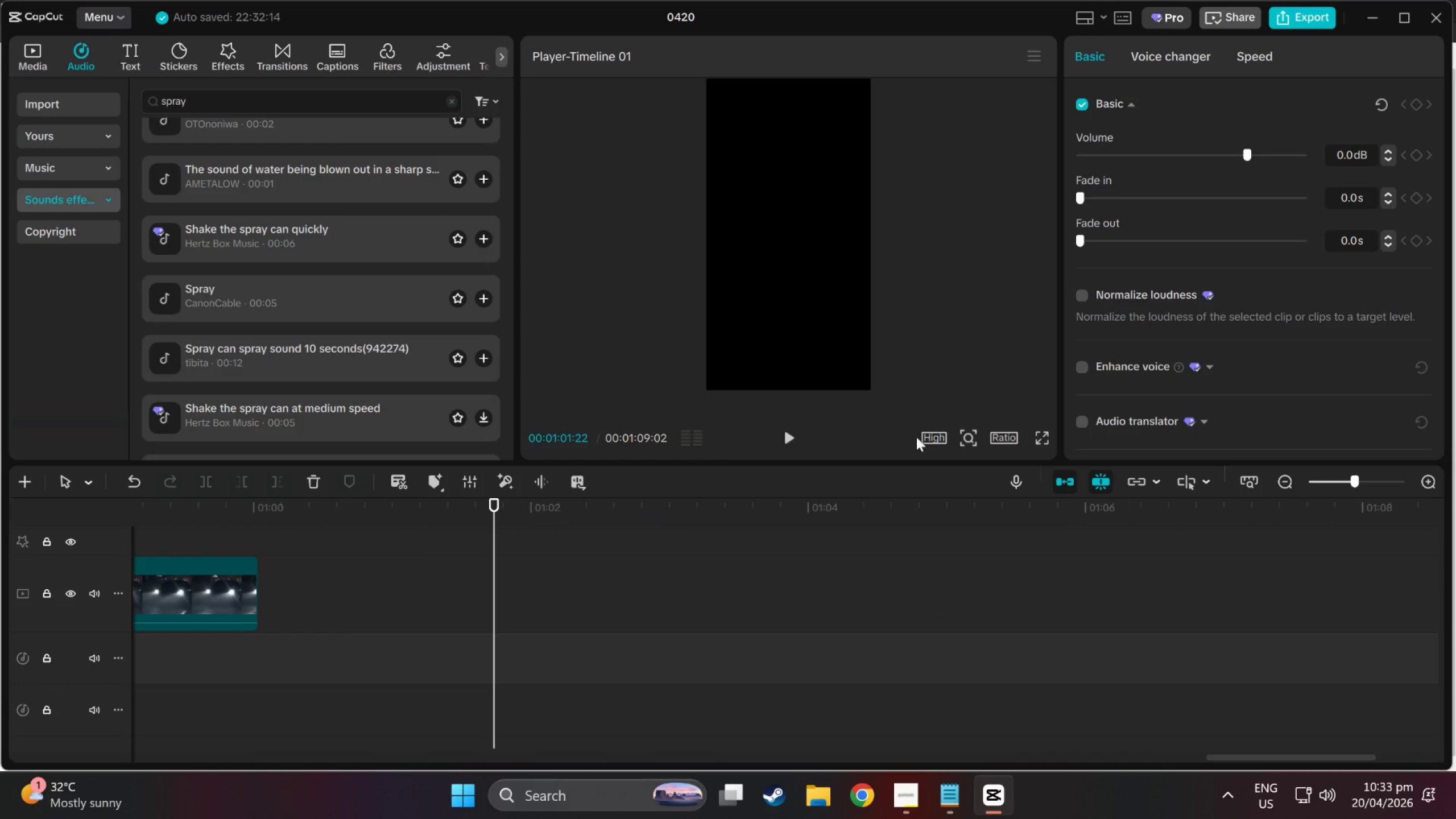 
key(Alt+Tab)
 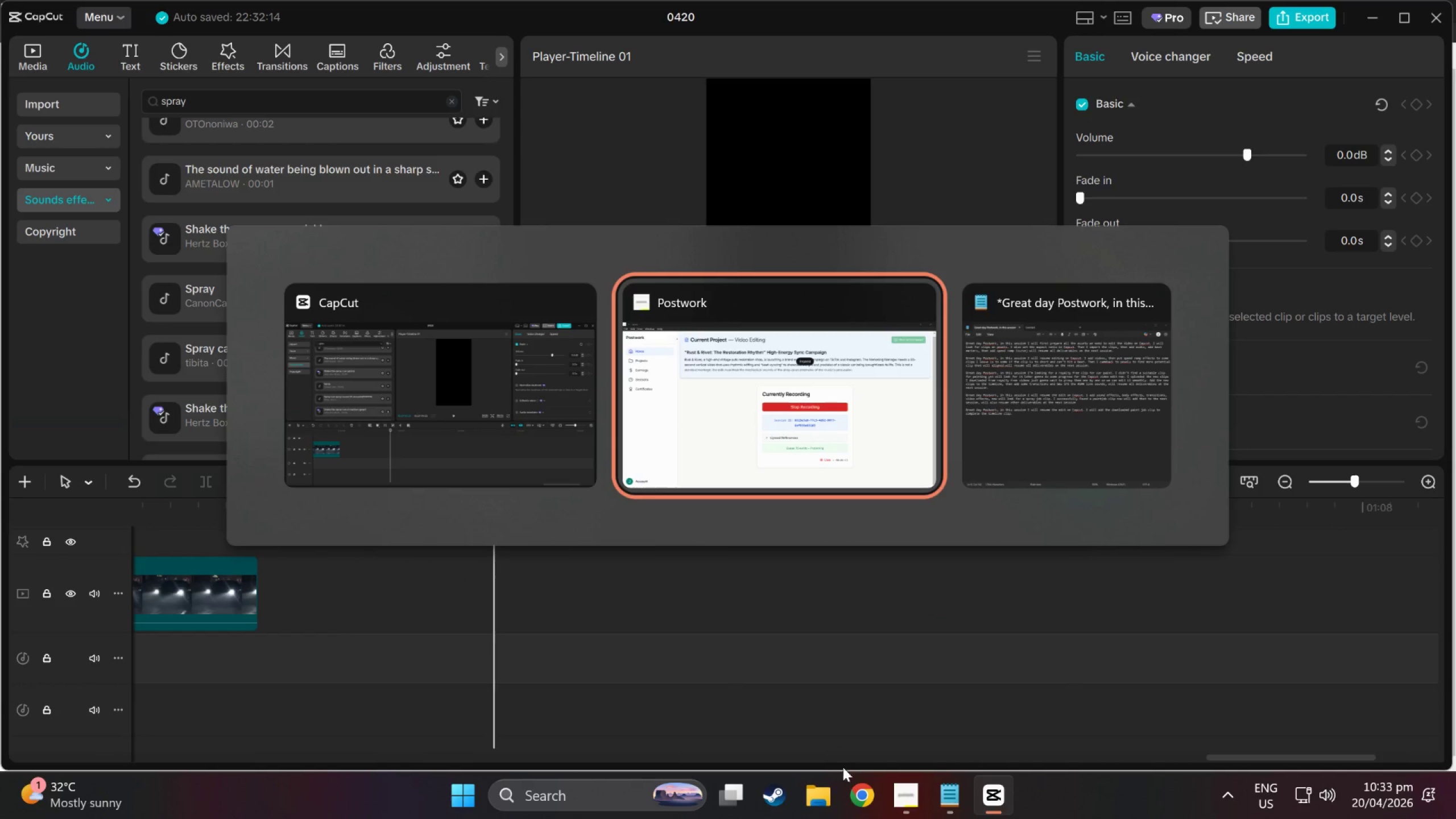 
left_click([855, 793])
 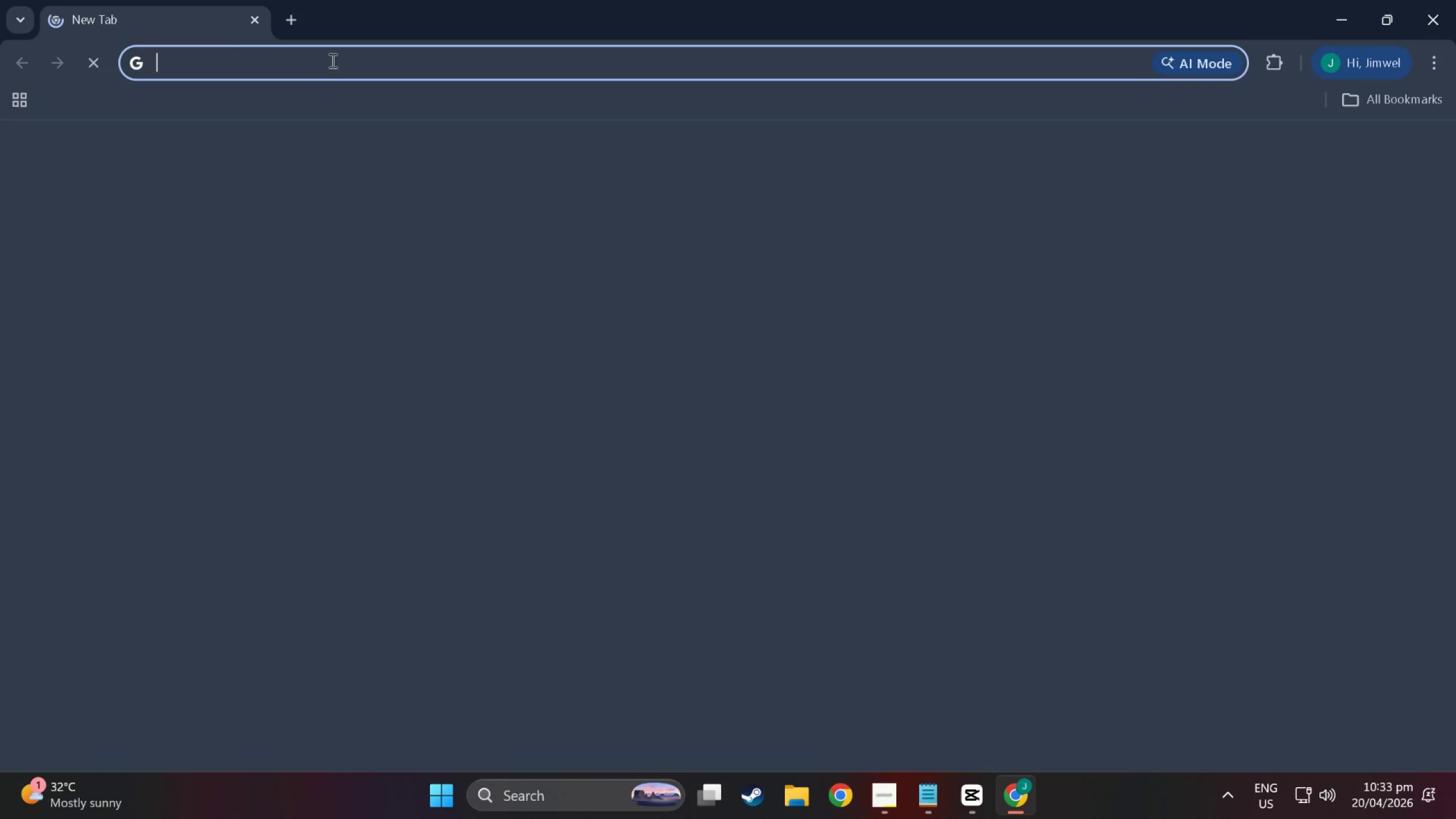 
type(wat)
key(Backspace)
type(rm tone)
 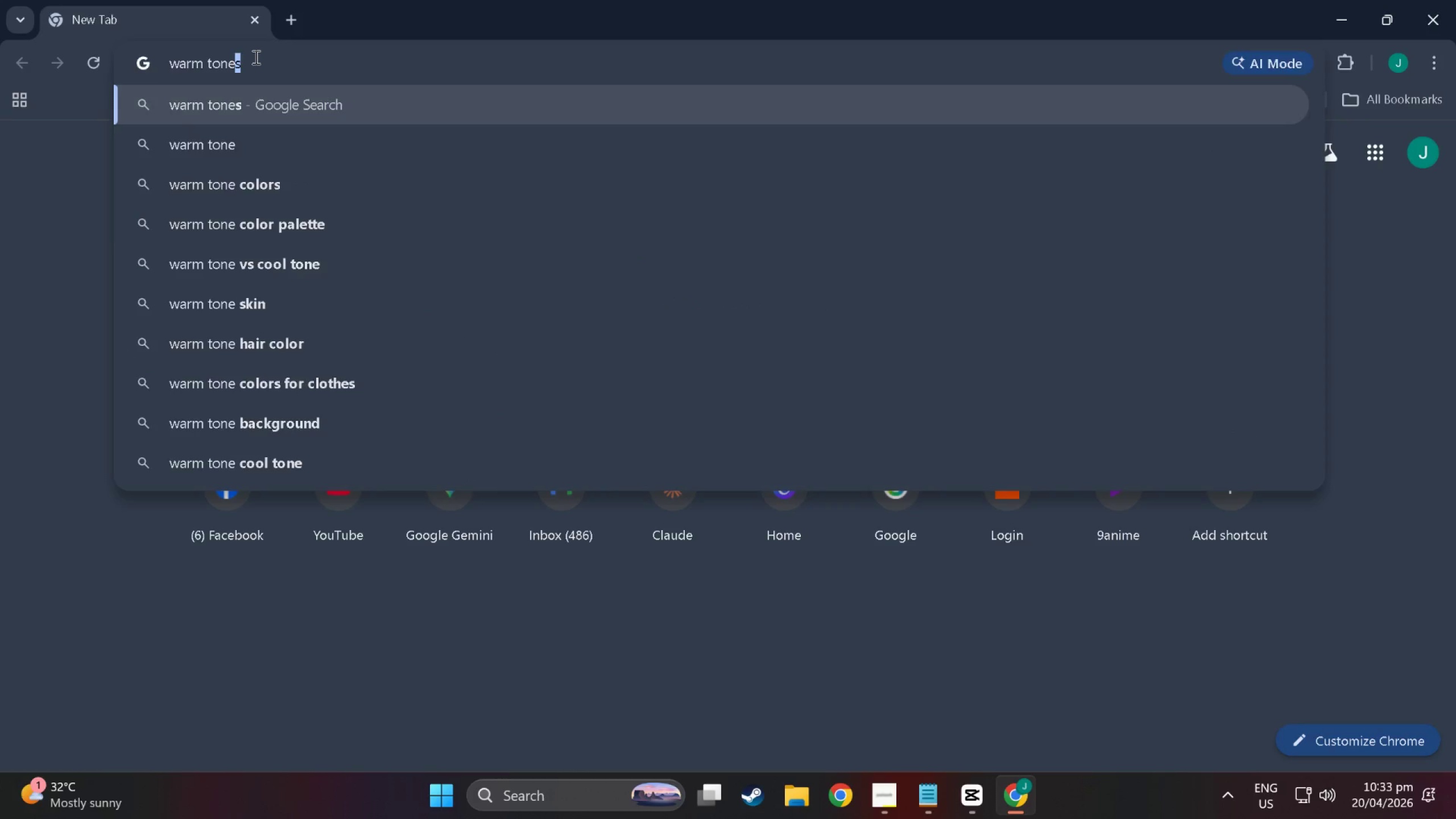 
key(Enter)
 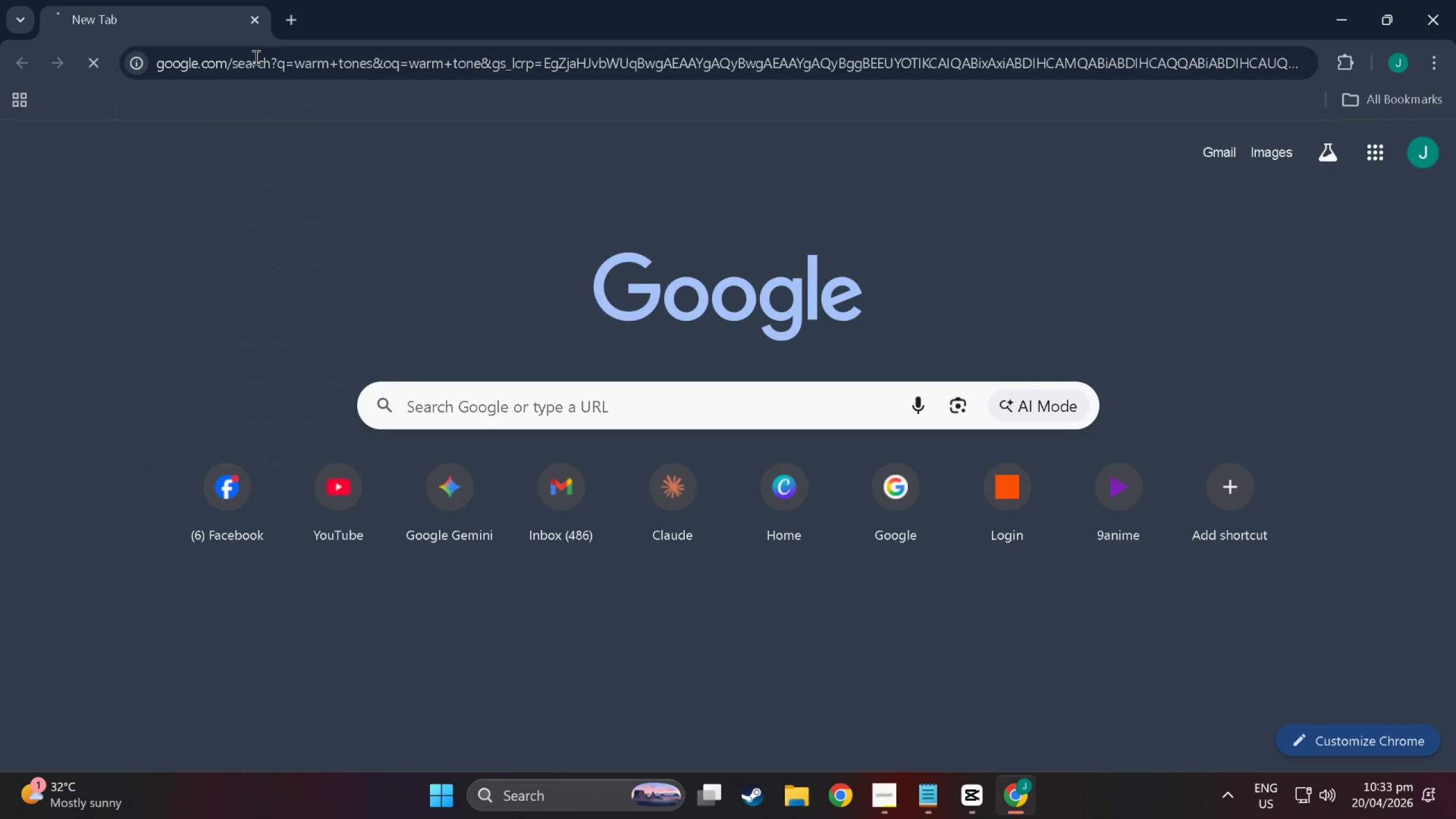 
key(Alt+Tab)
 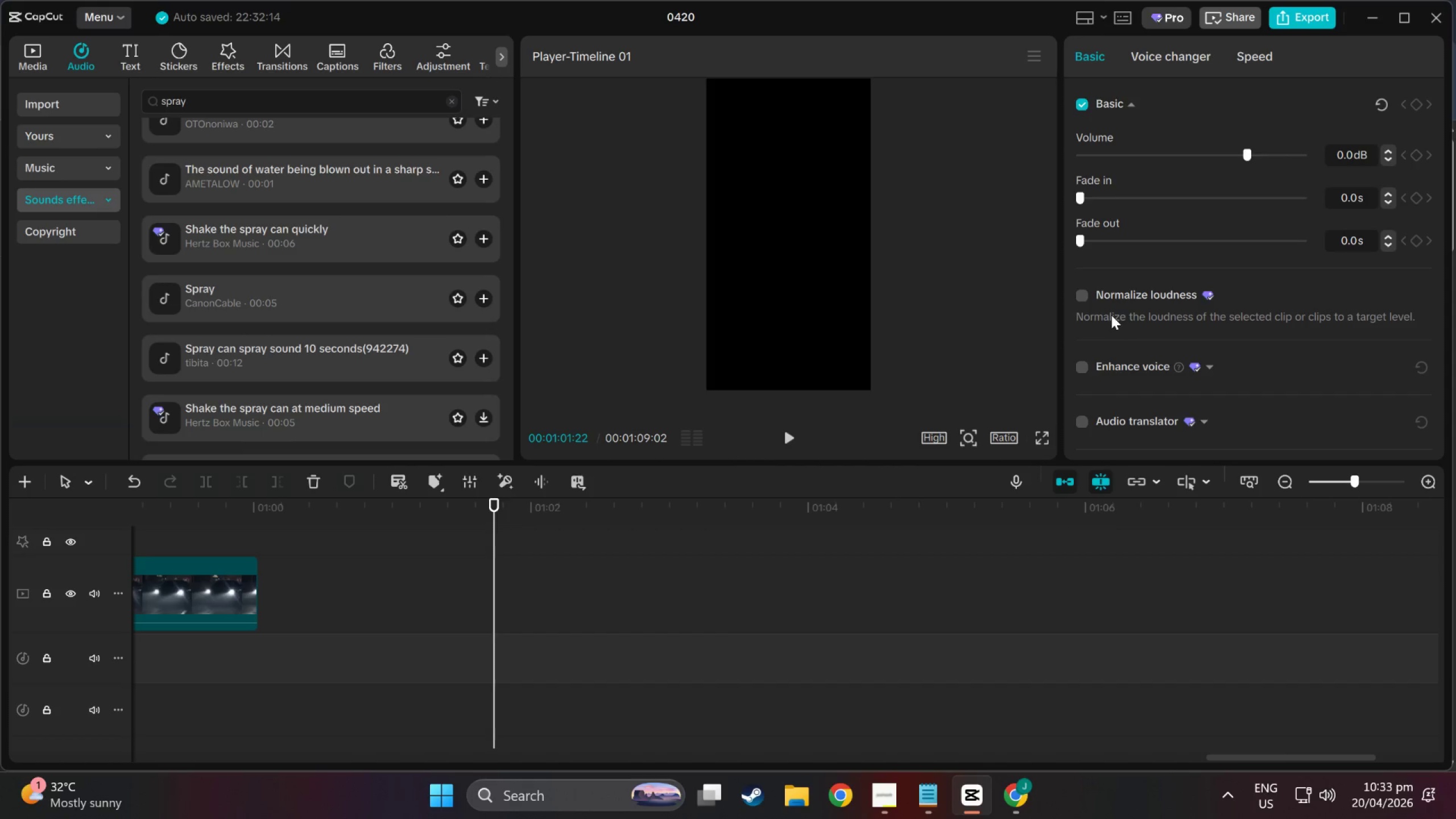 
scroll: coordinate [1144, 245], scroll_direction: none, amount: 0.0
 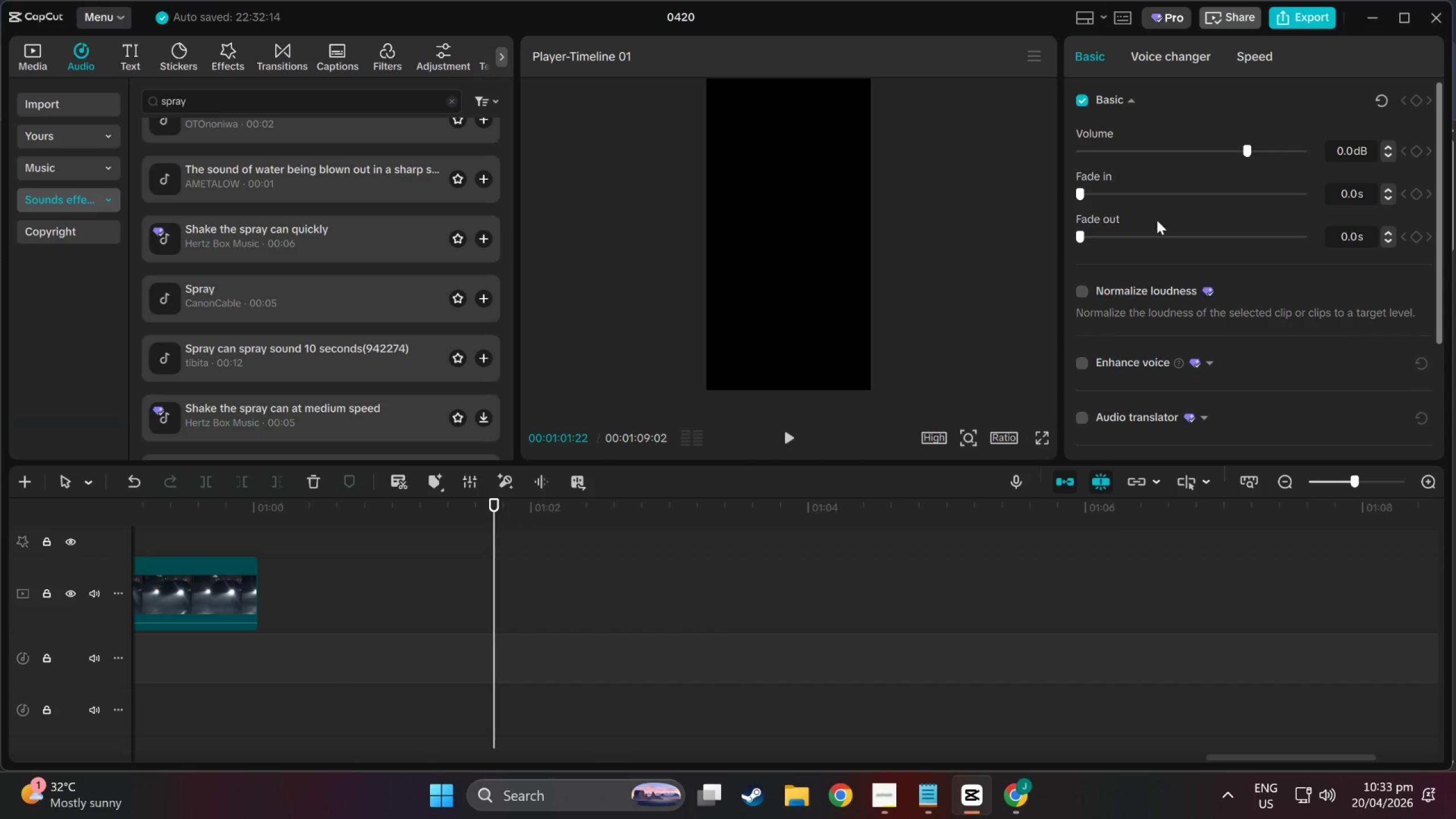 
key(Alt+Tab)
 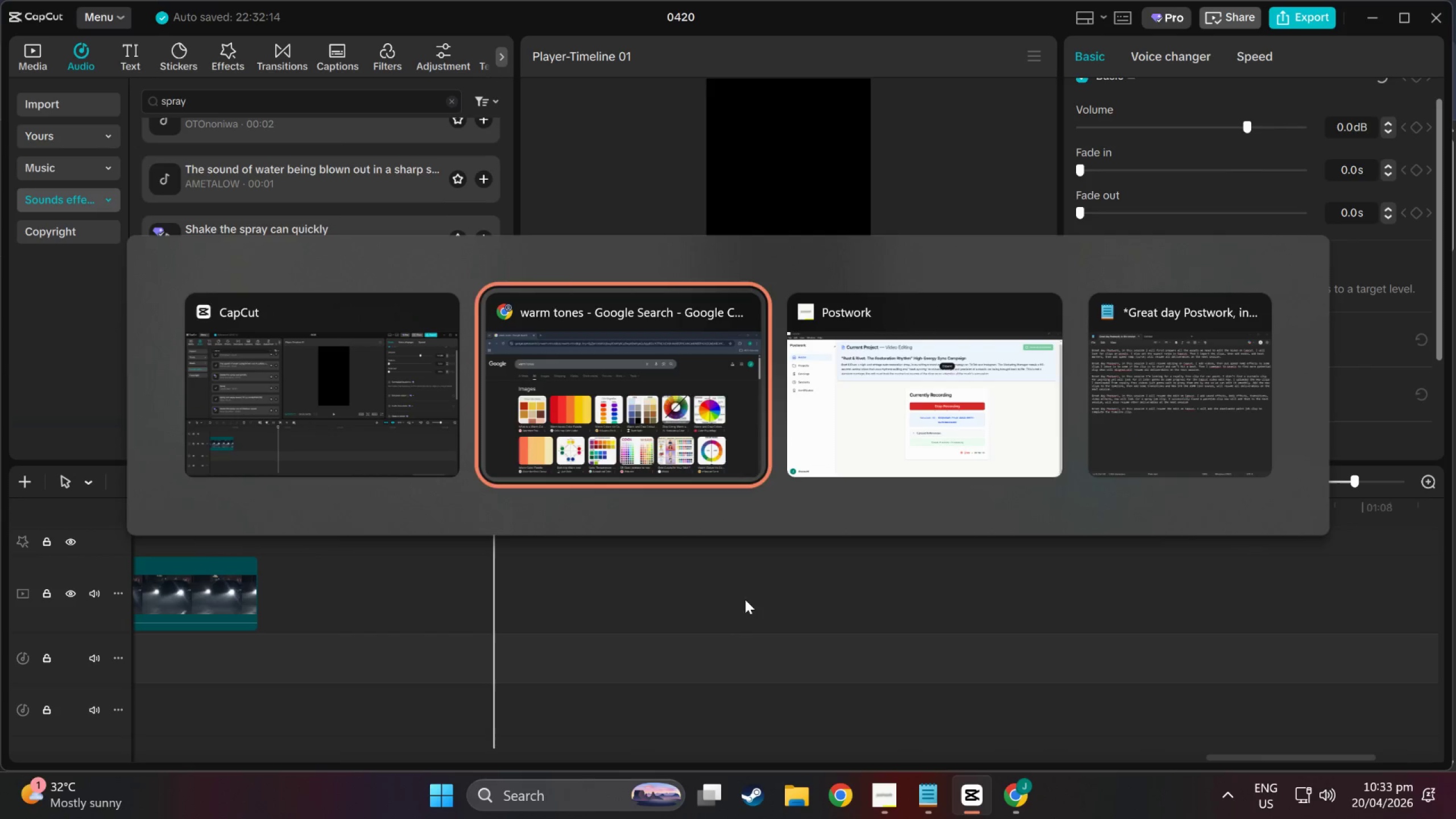 
scroll: coordinate [1129, 282], scroll_direction: down, amount: 1.0
 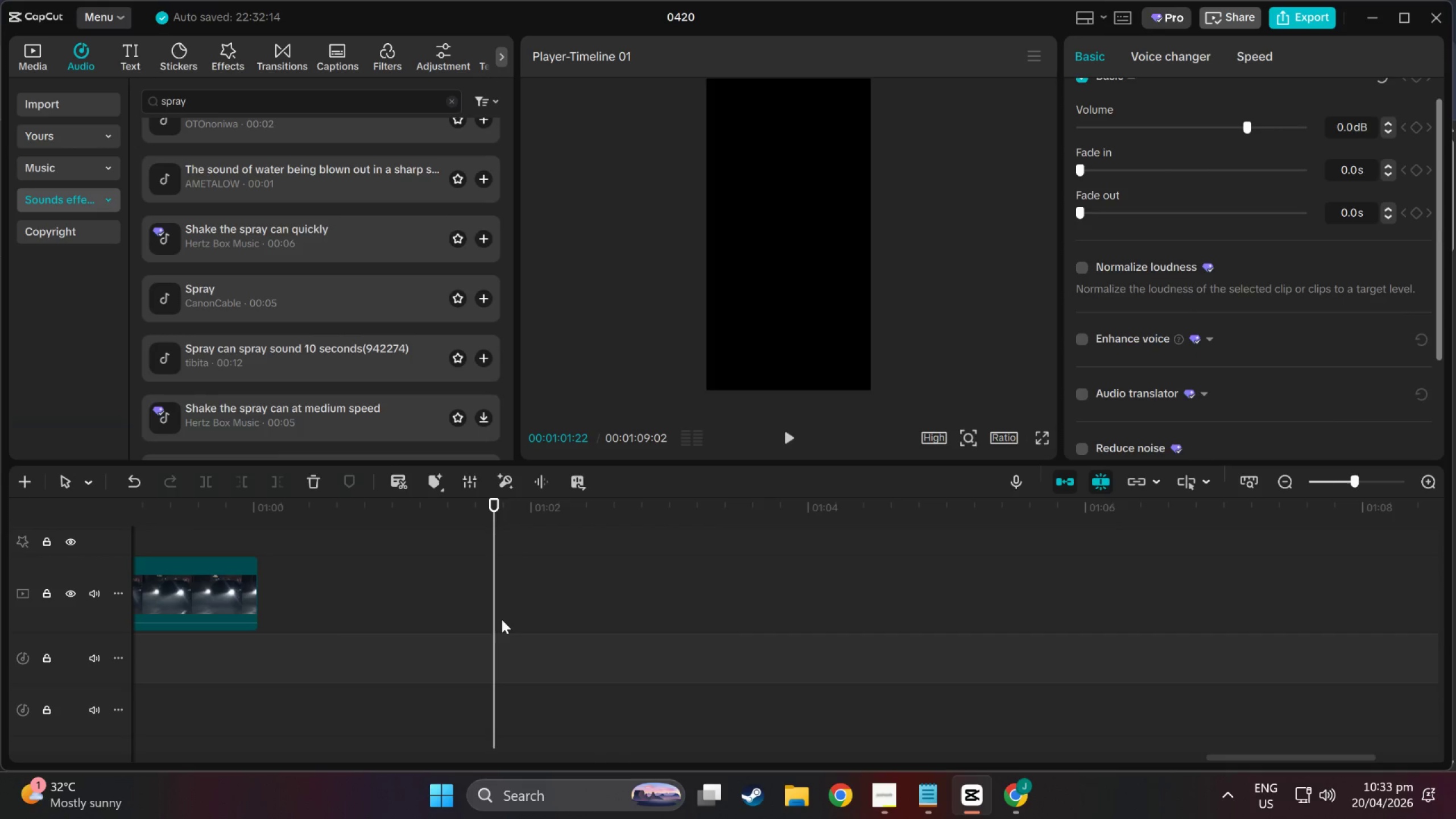 
key(Alt+Tab)